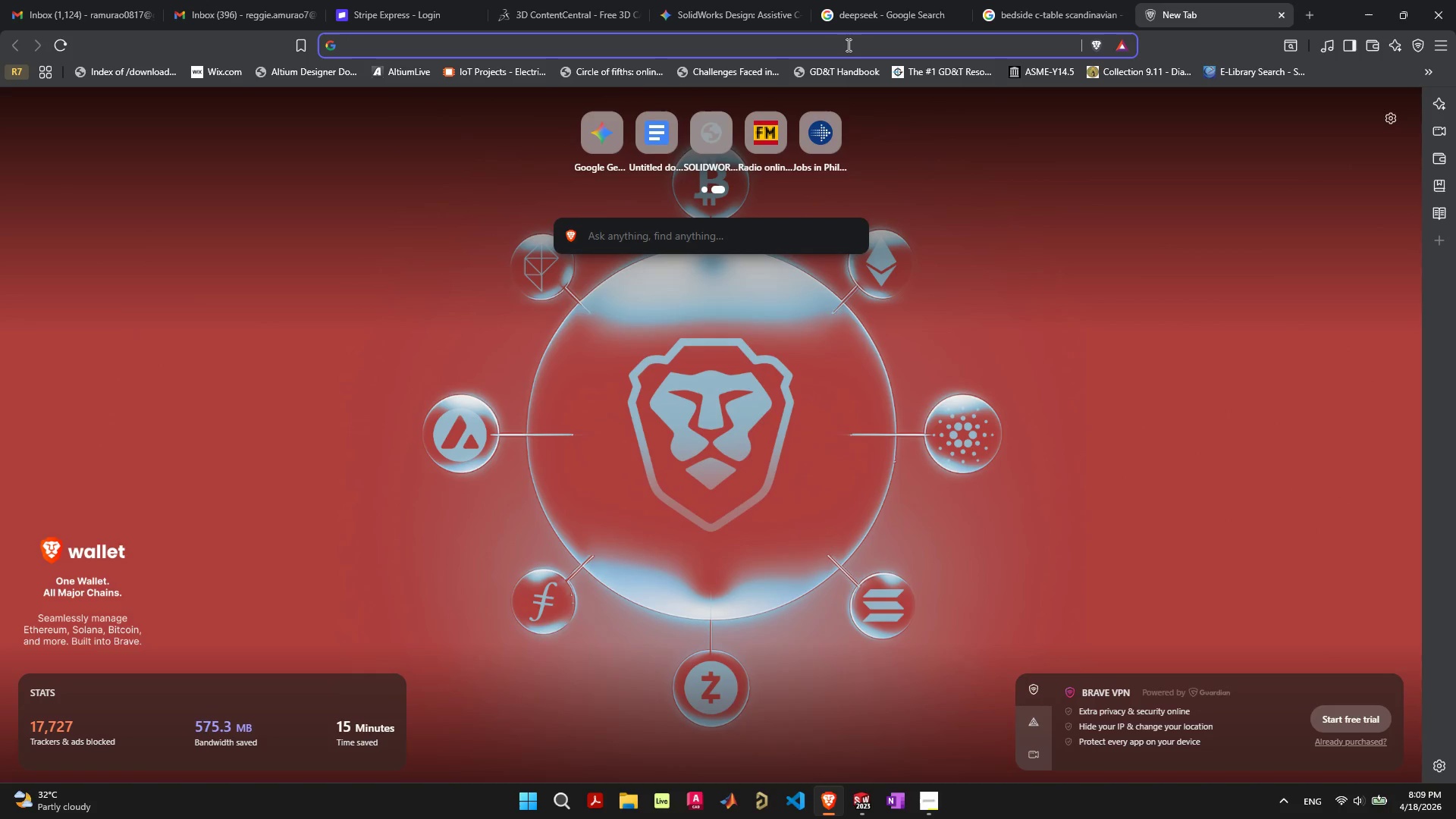 
left_click([846, 43])
 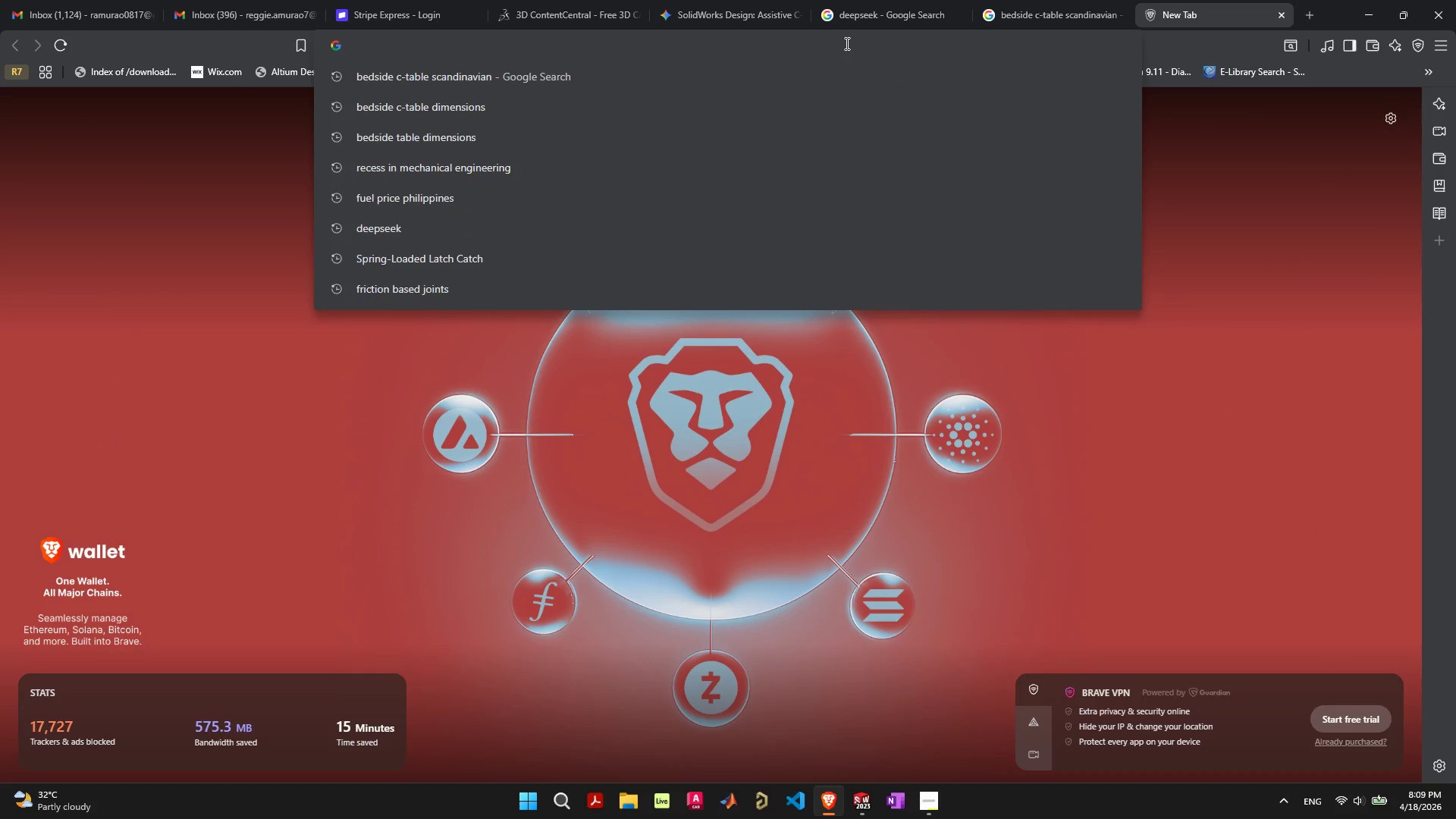 
type(oak wood)
 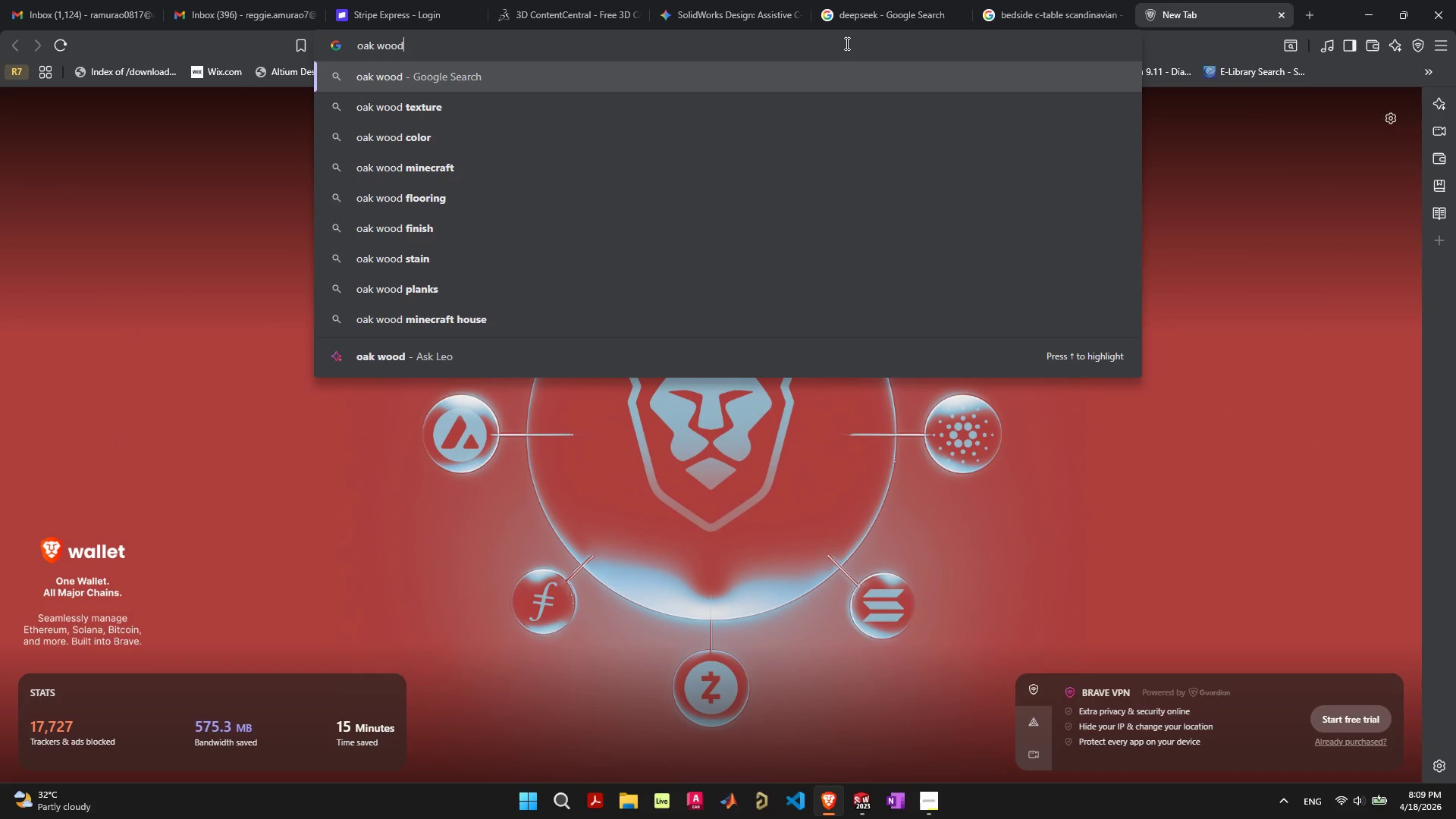 
key(ArrowDown)
 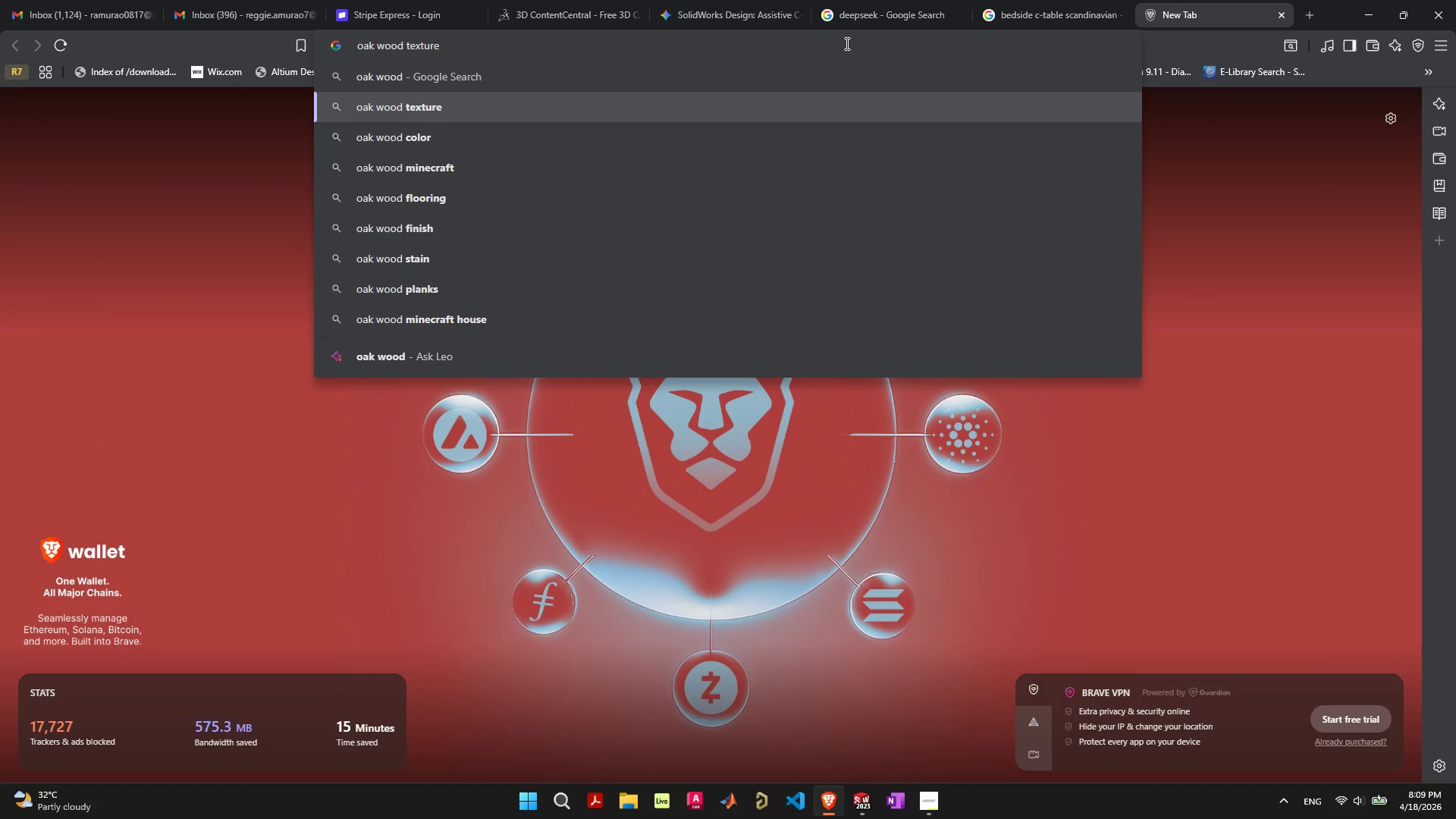 
type( for solidworks)
 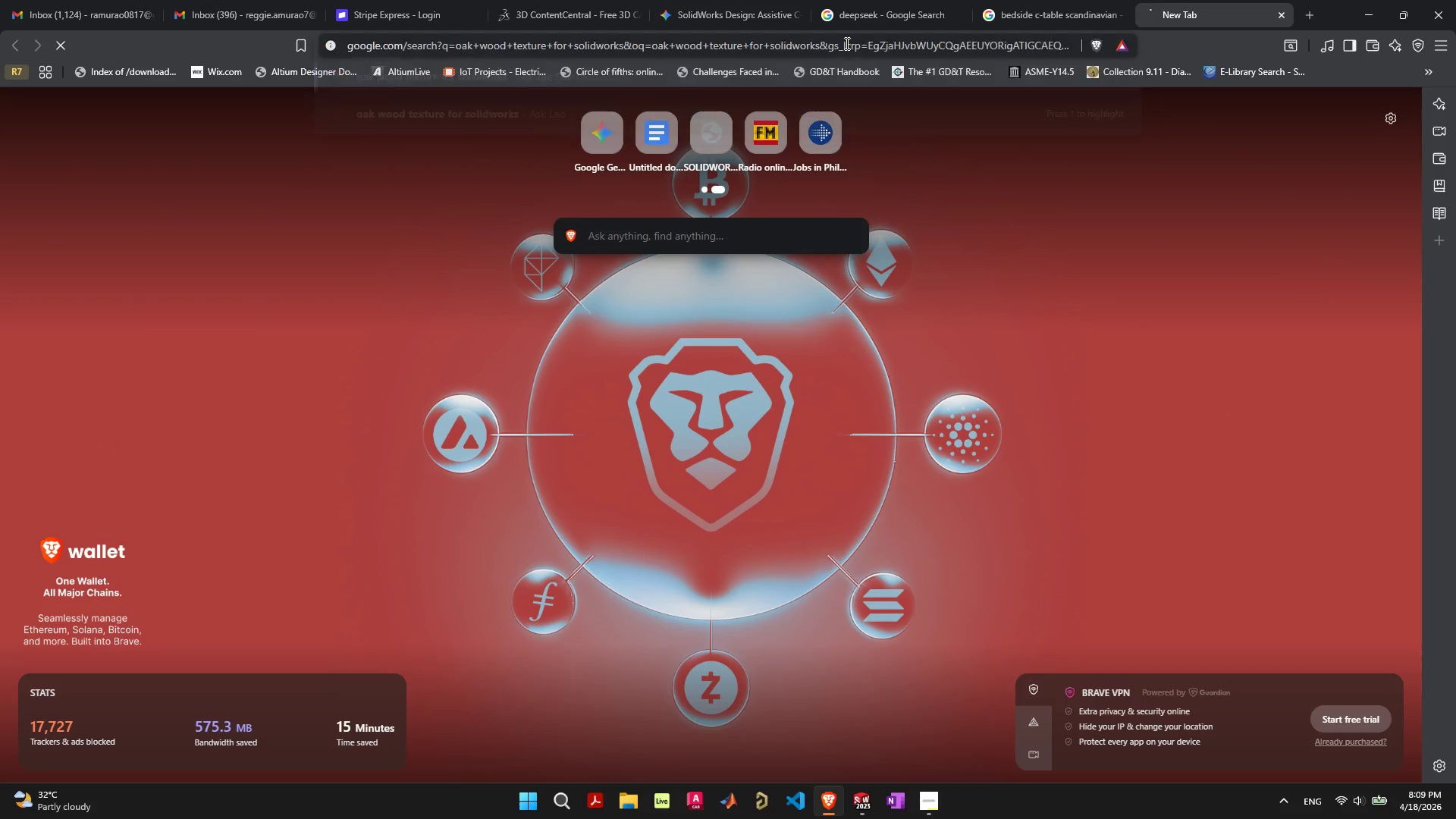 
key(Enter)
 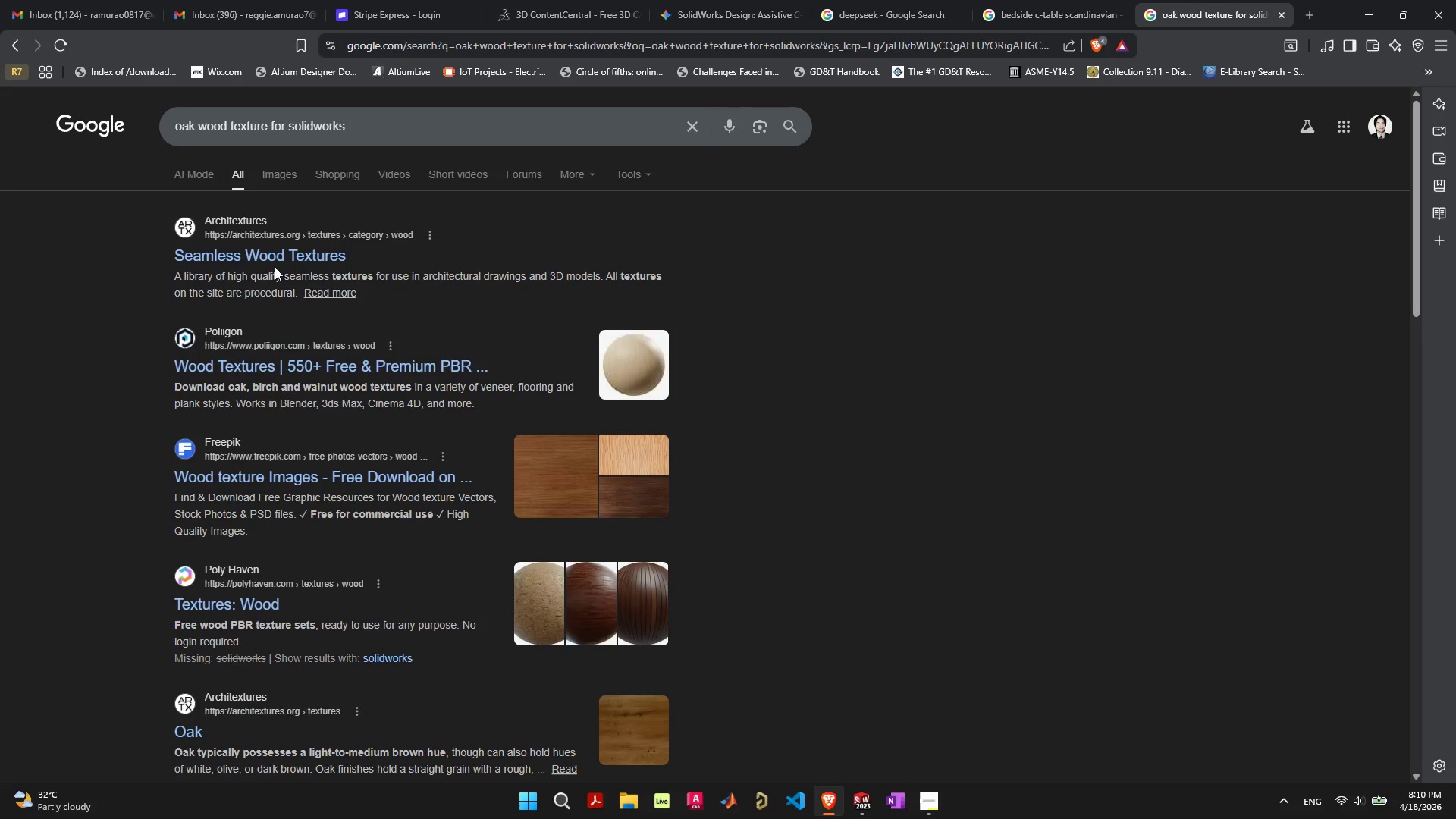 
wait(8.25)
 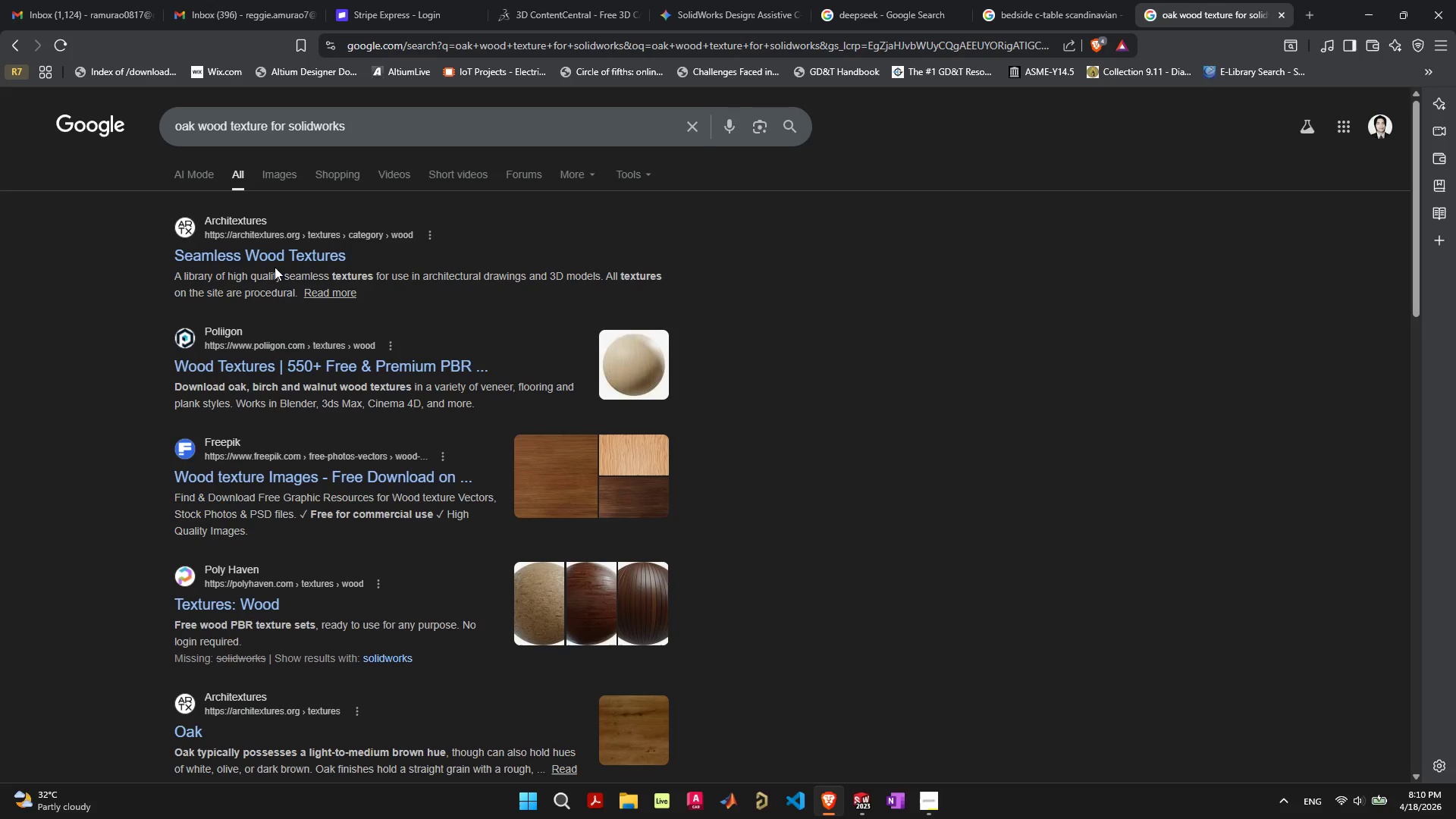 
left_click([277, 185])
 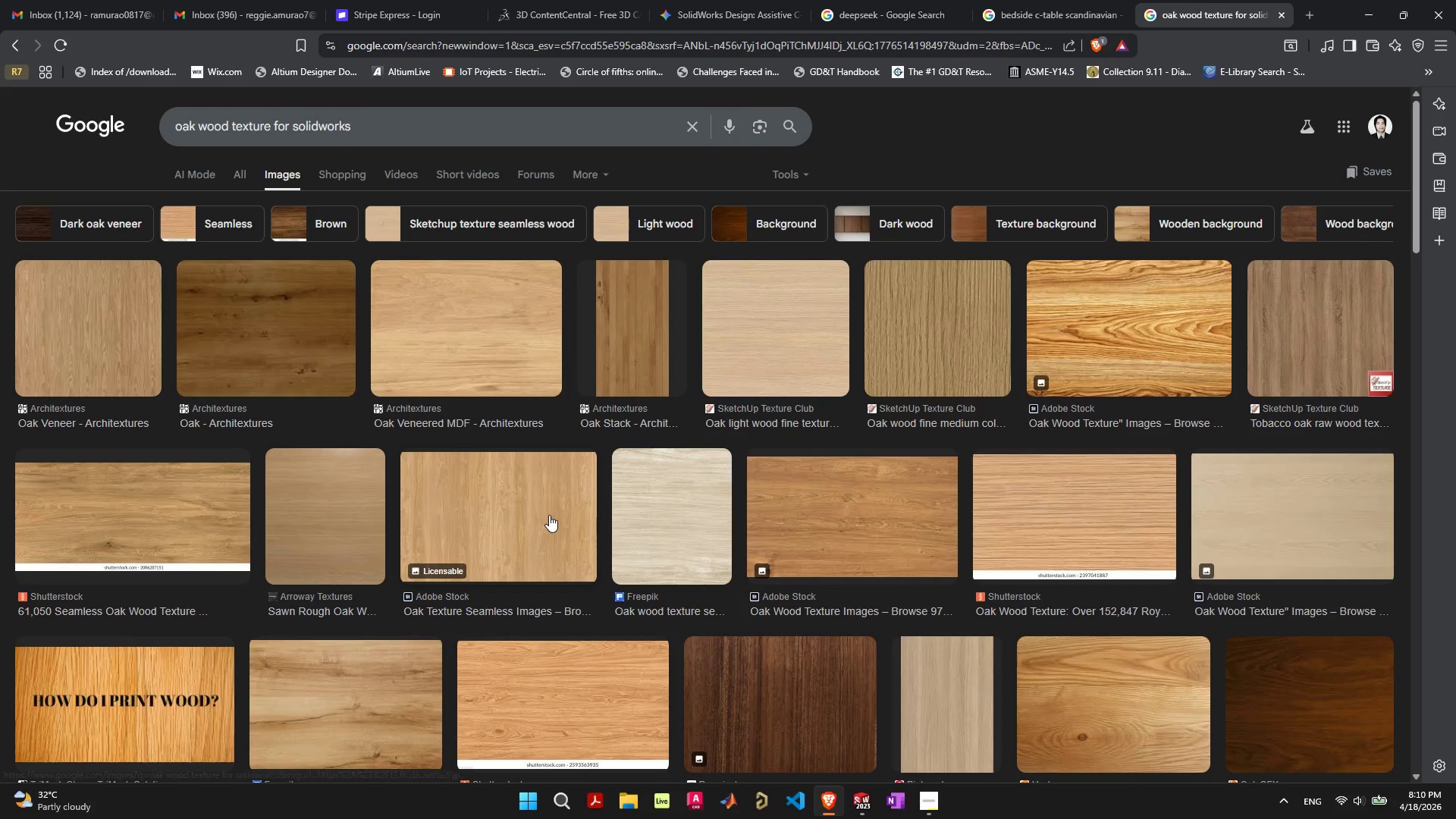 
left_click([247, 300])
 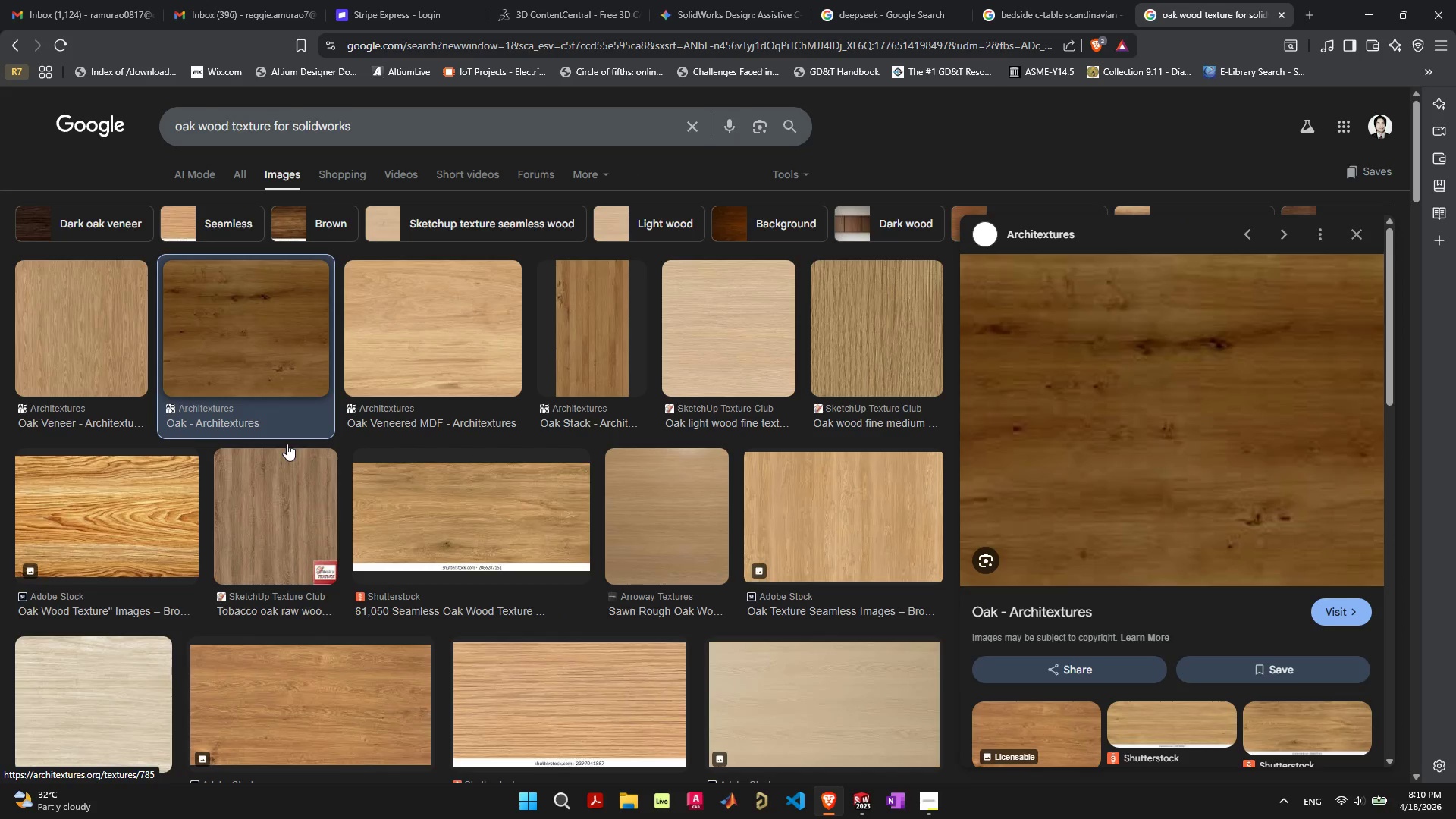 
scroll: coordinate [565, 562], scroll_direction: down, amount: 7.0
 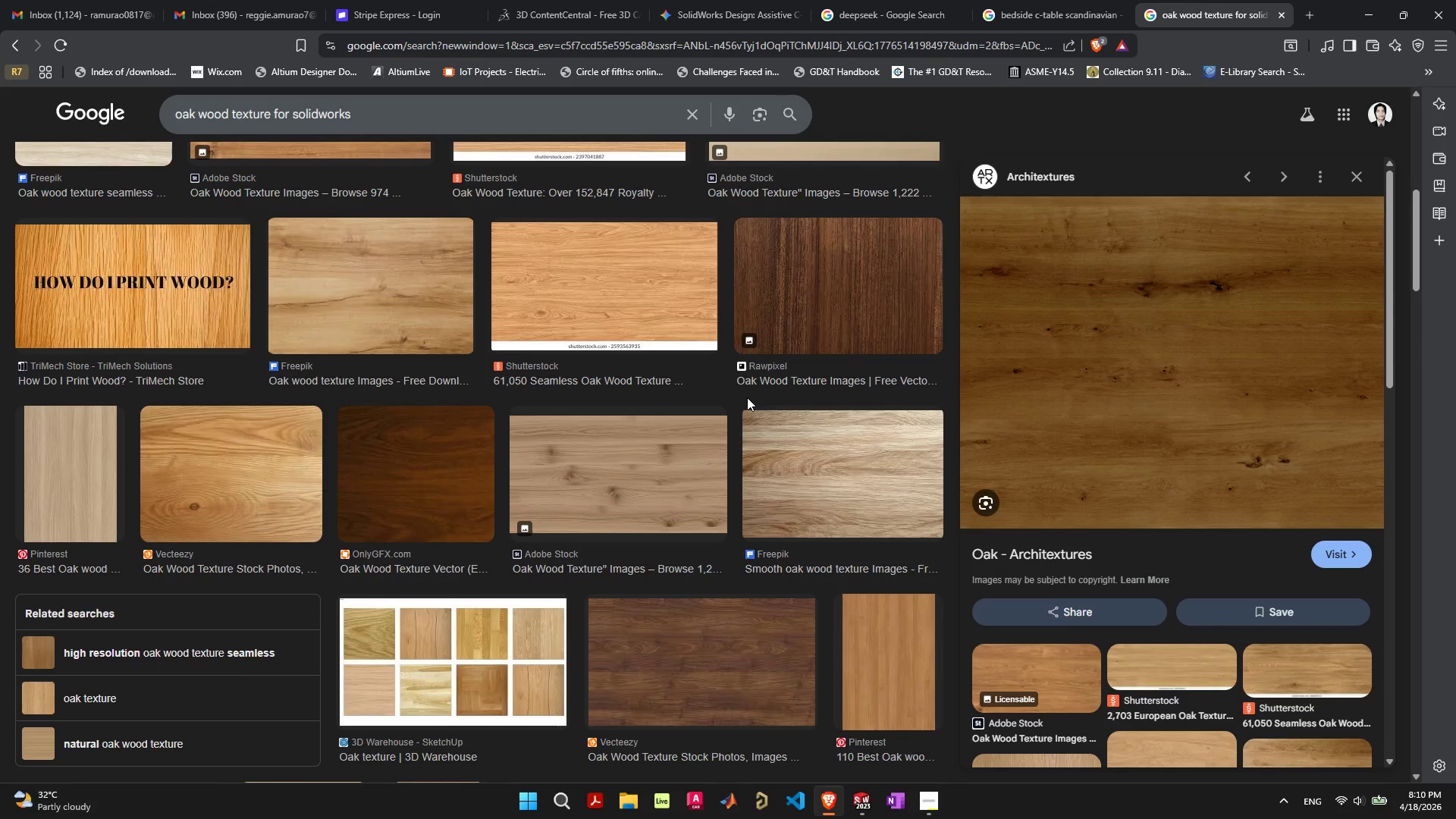 
scroll: coordinate [747, 397], scroll_direction: none, amount: 0.0
 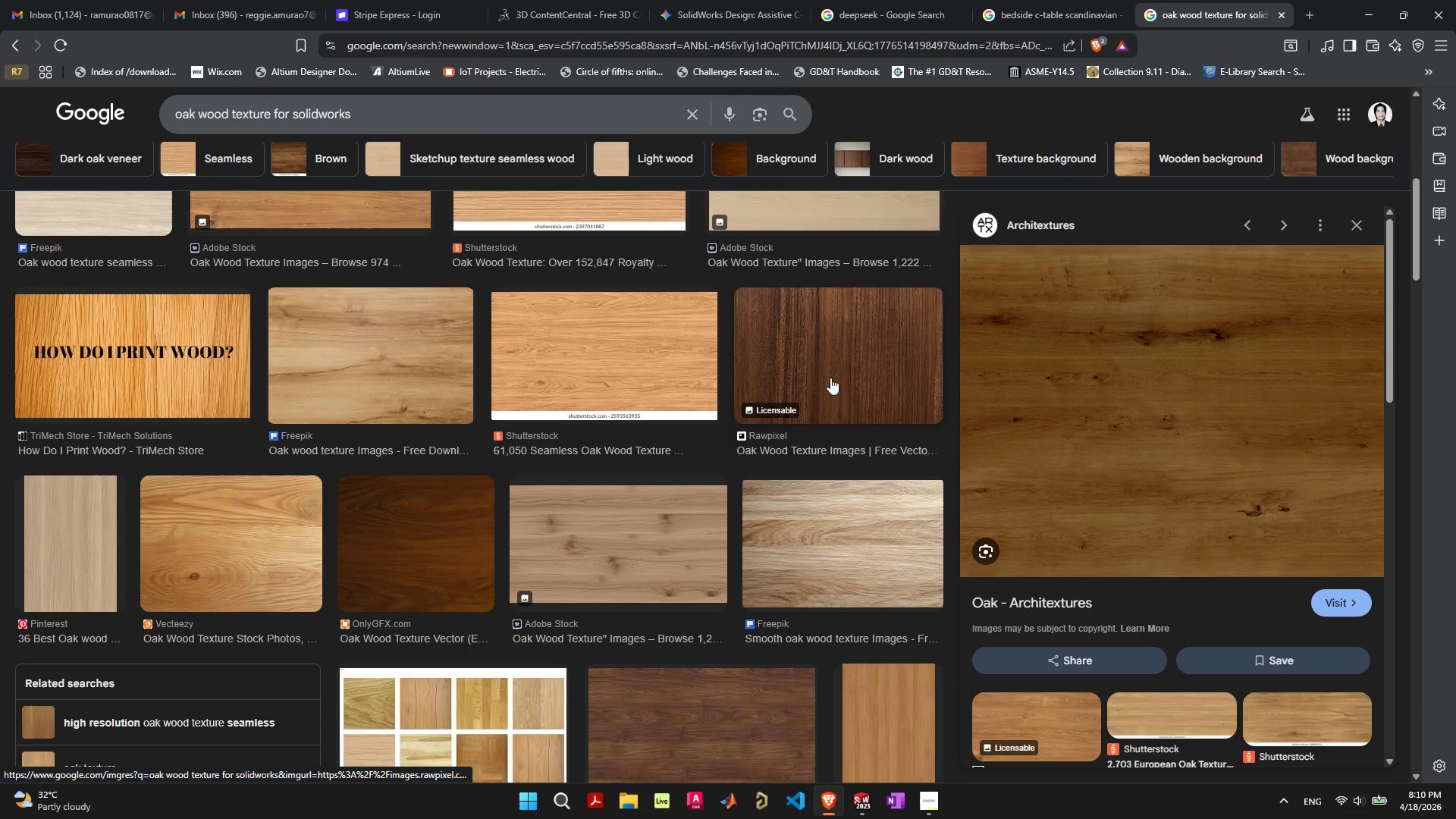 
scroll: coordinate [325, 352], scroll_direction: up, amount: 4.0
 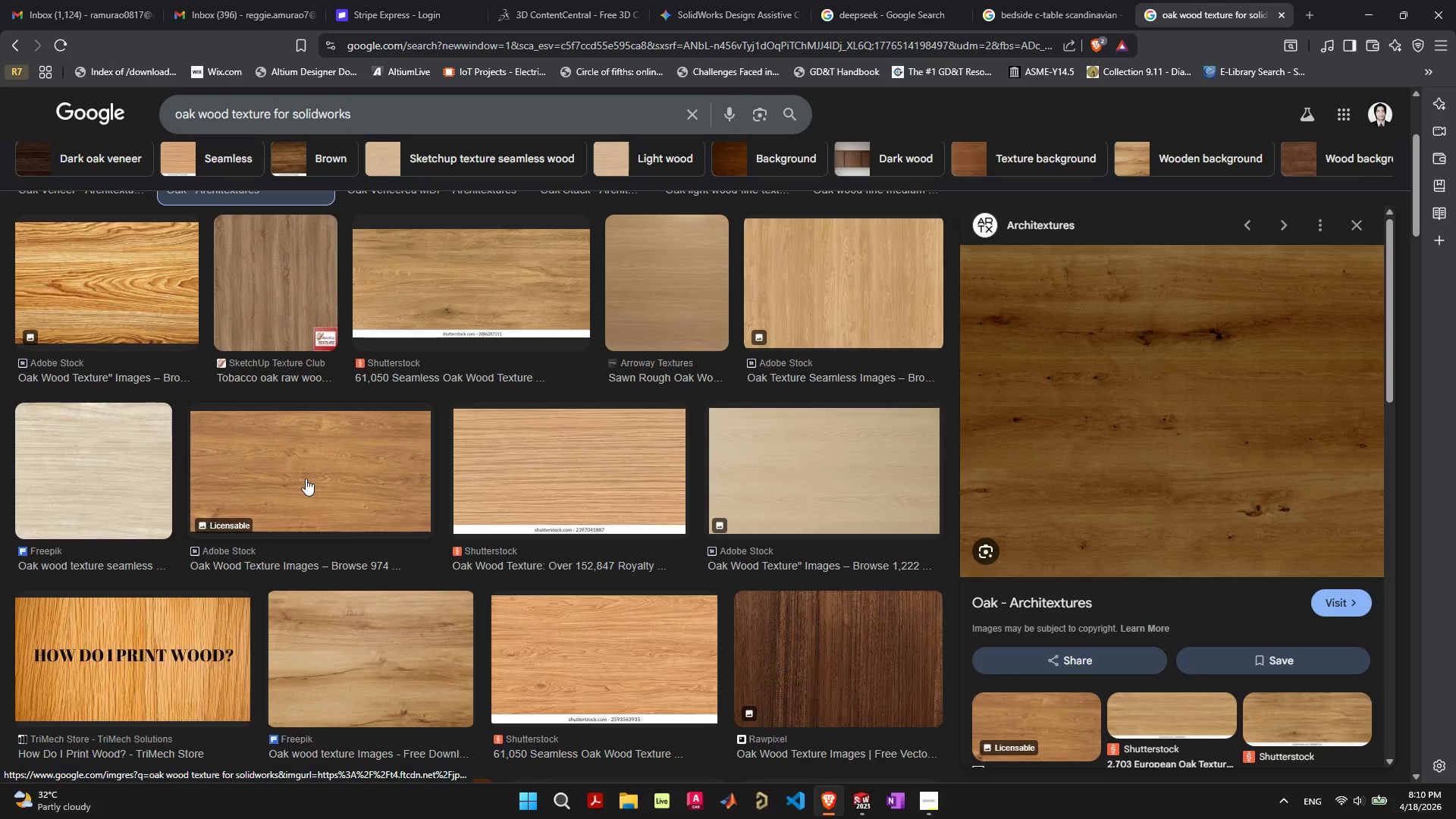 
left_click([306, 479])
 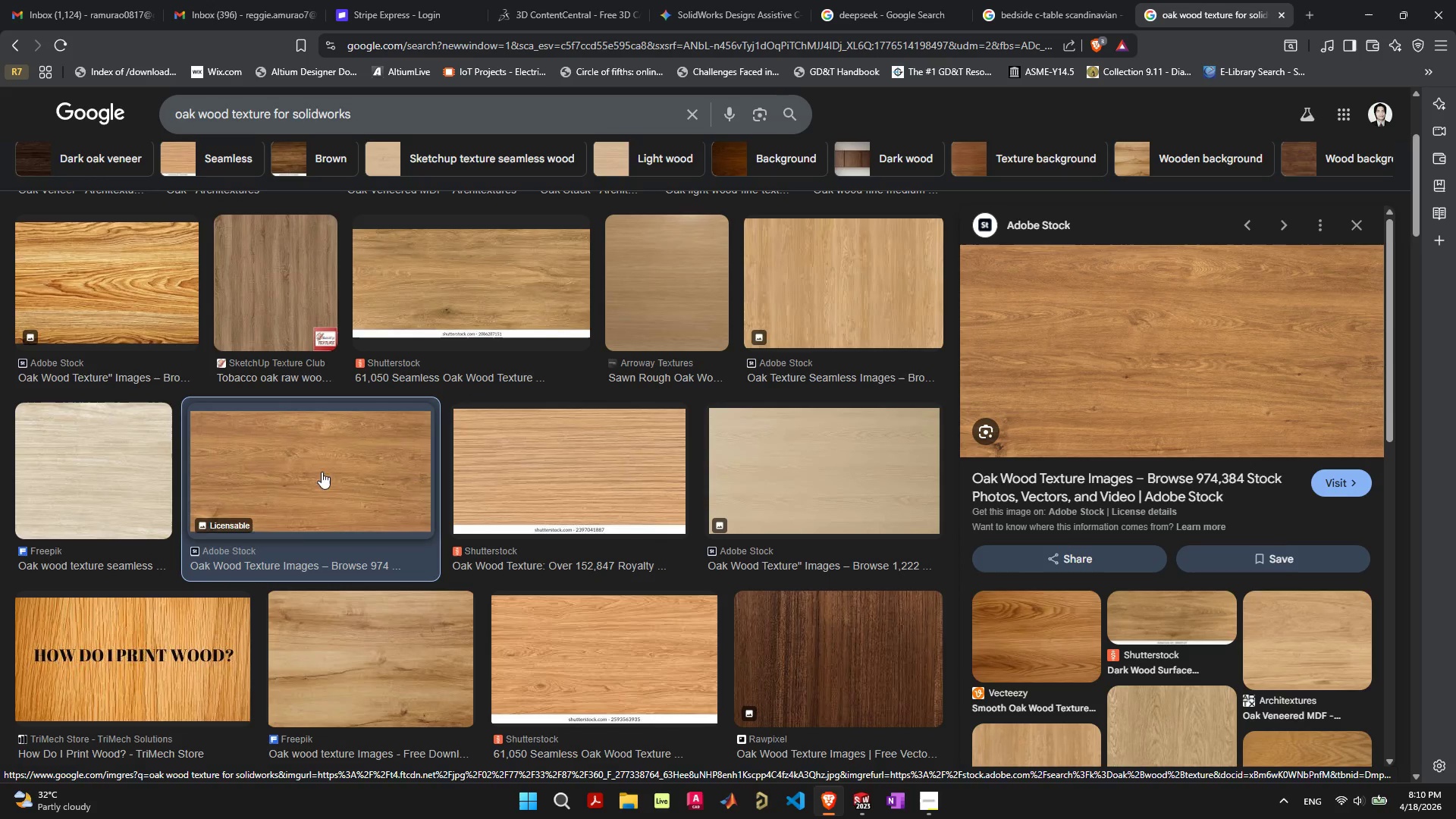 
left_click([1329, 483])
 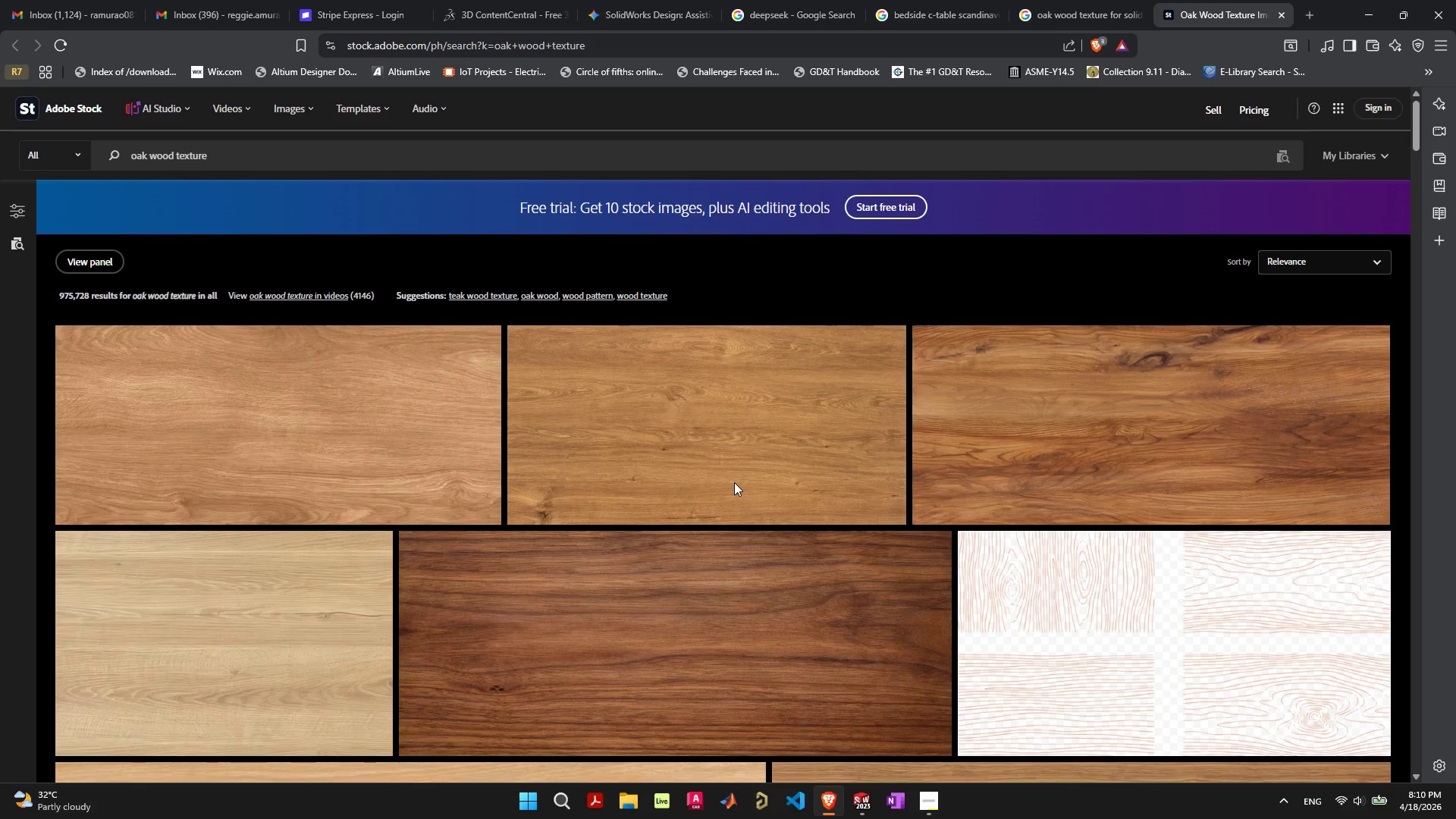 
wait(22.33)
 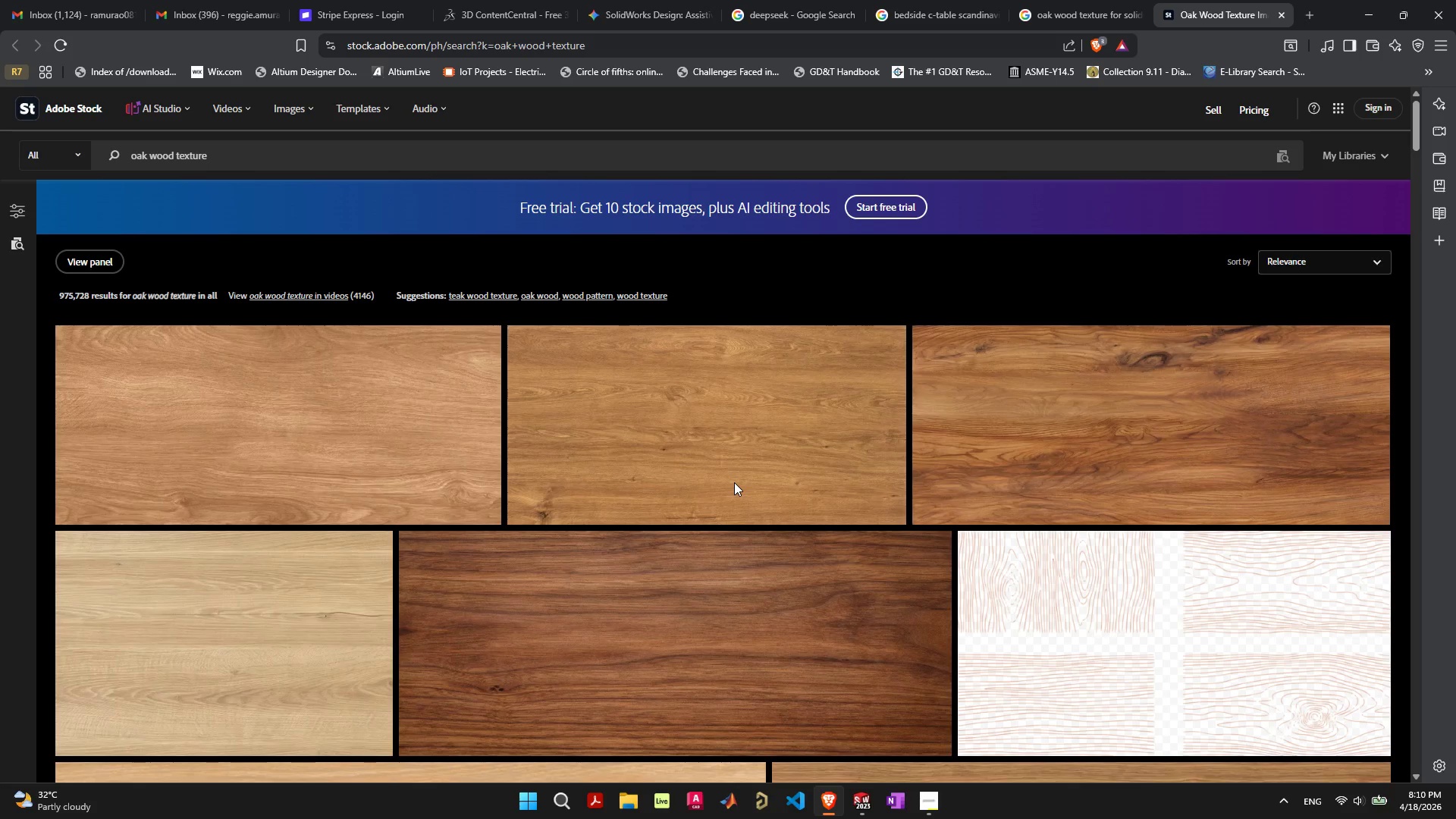 
left_click([748, 617])
 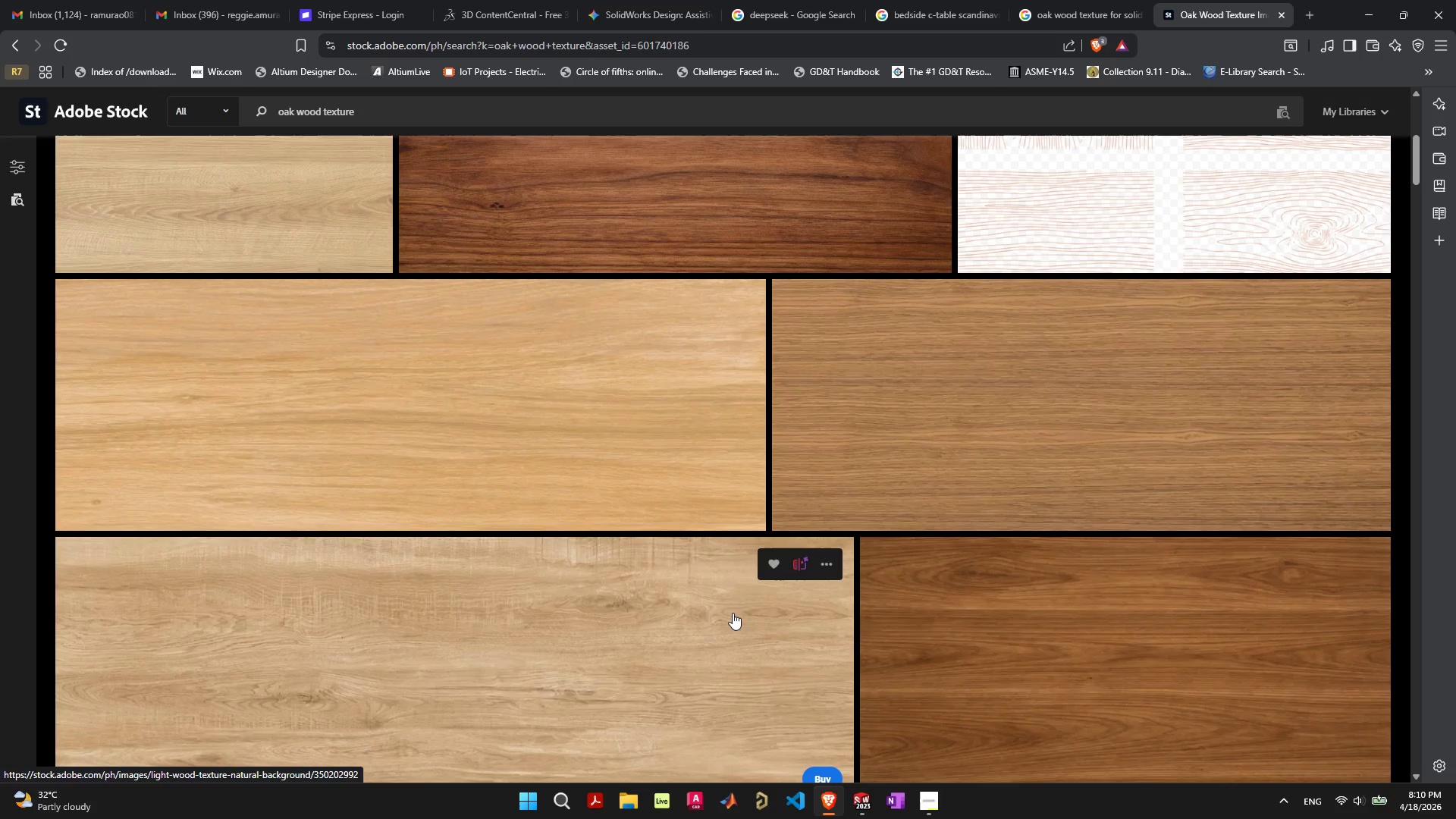 
scroll: coordinate [728, 607], scroll_direction: up, amount: 10.0
 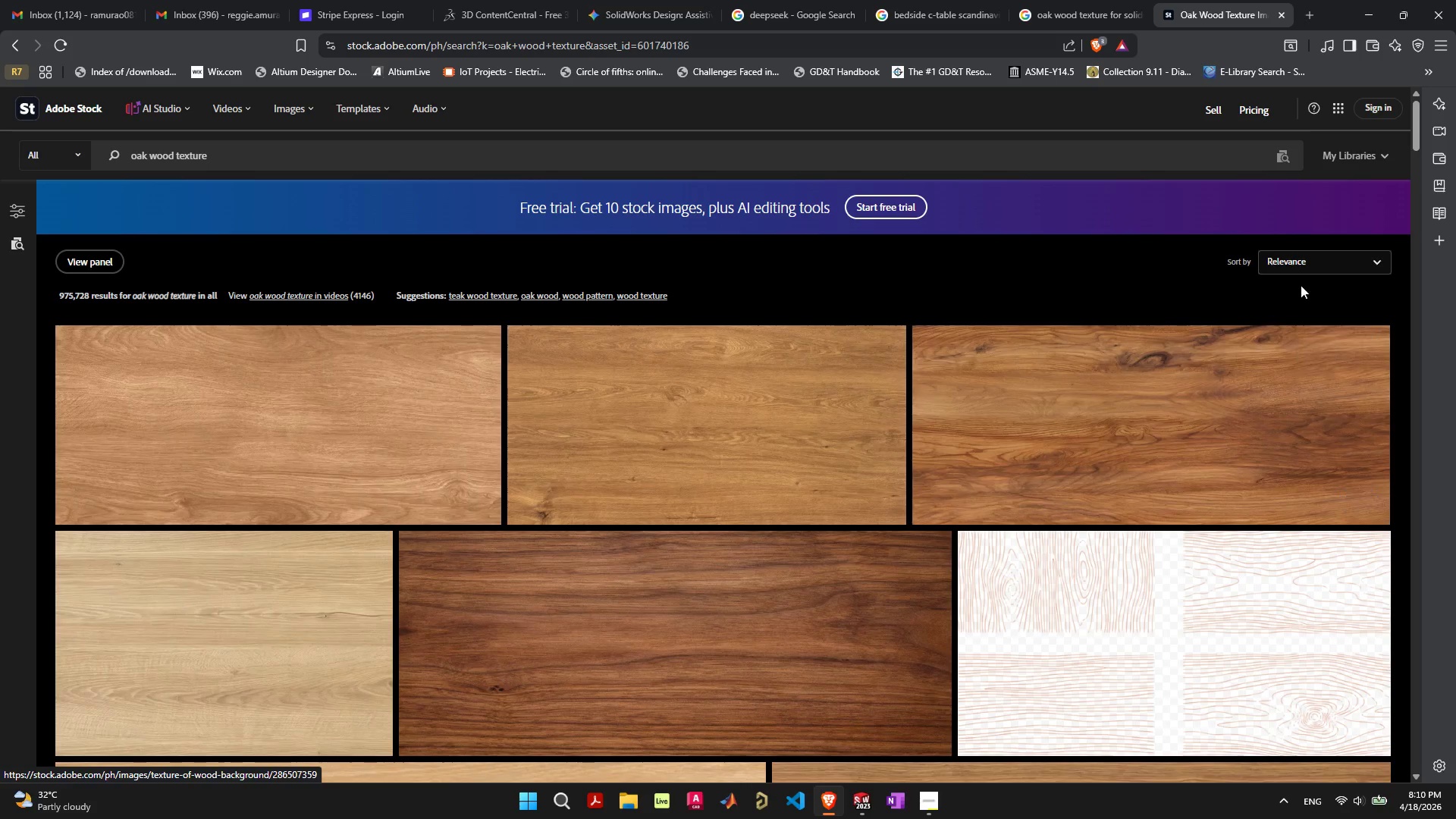 
left_click([1314, 264])
 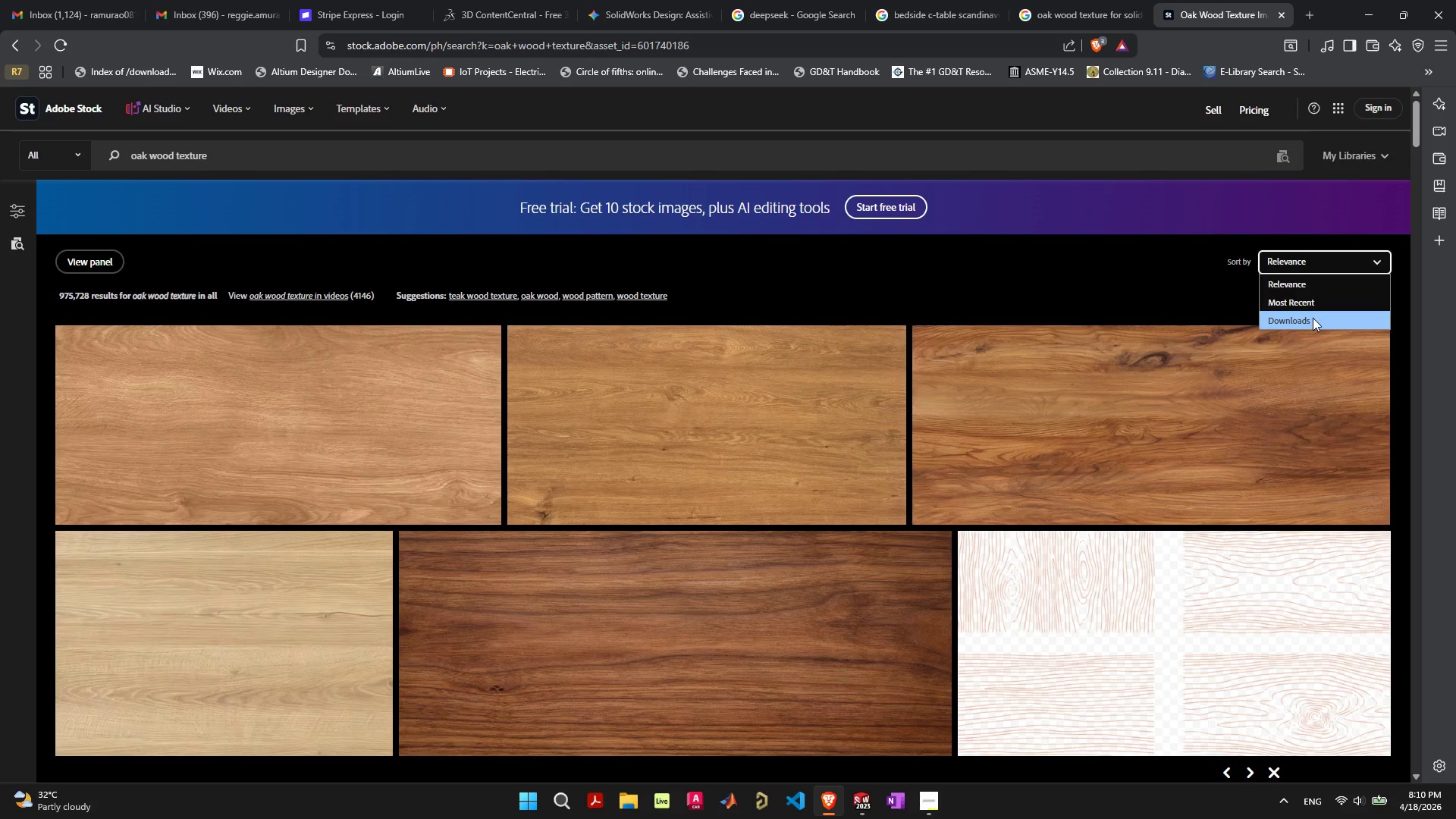 
left_click([1313, 318])
 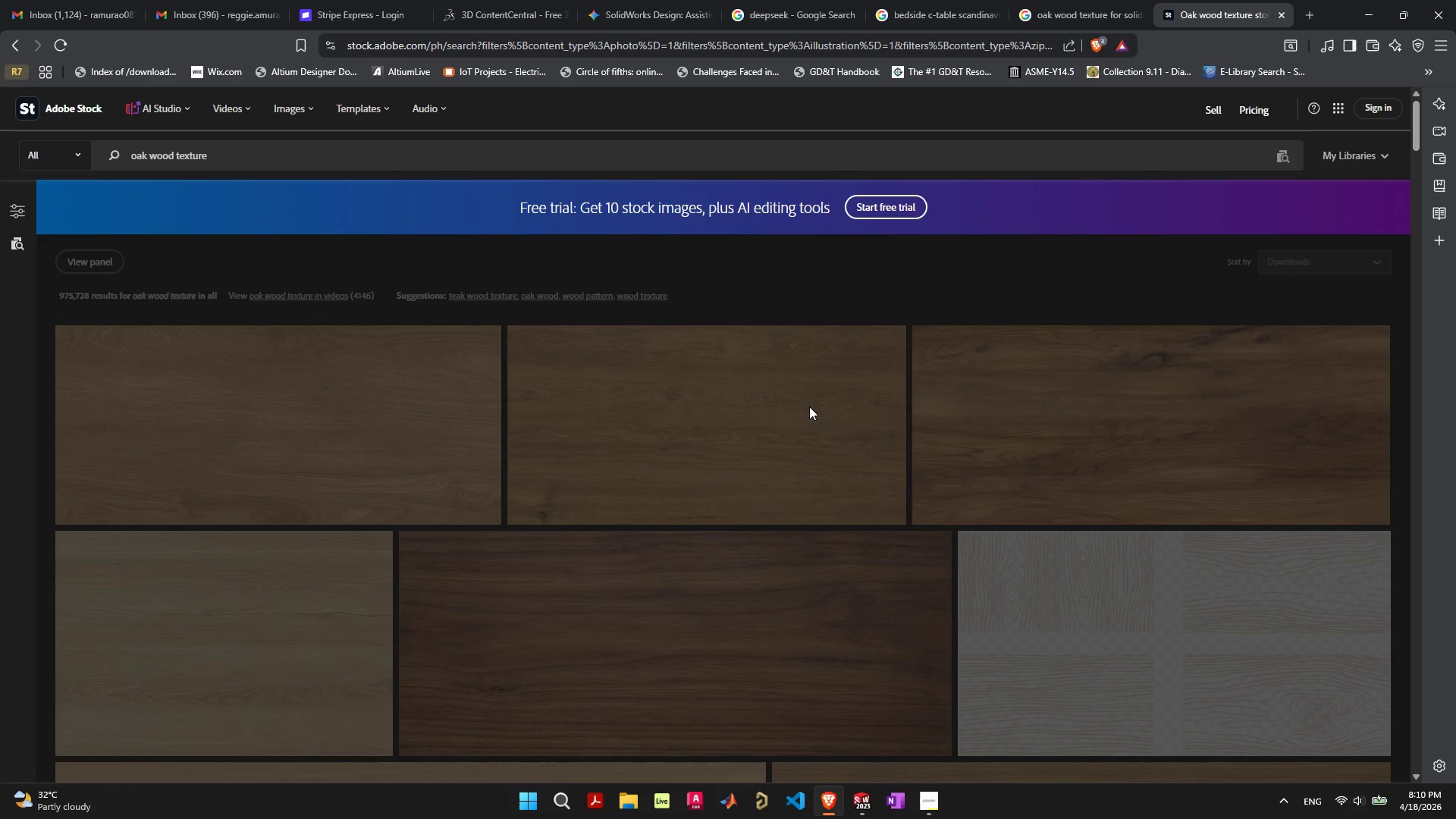 
wait(8.14)
 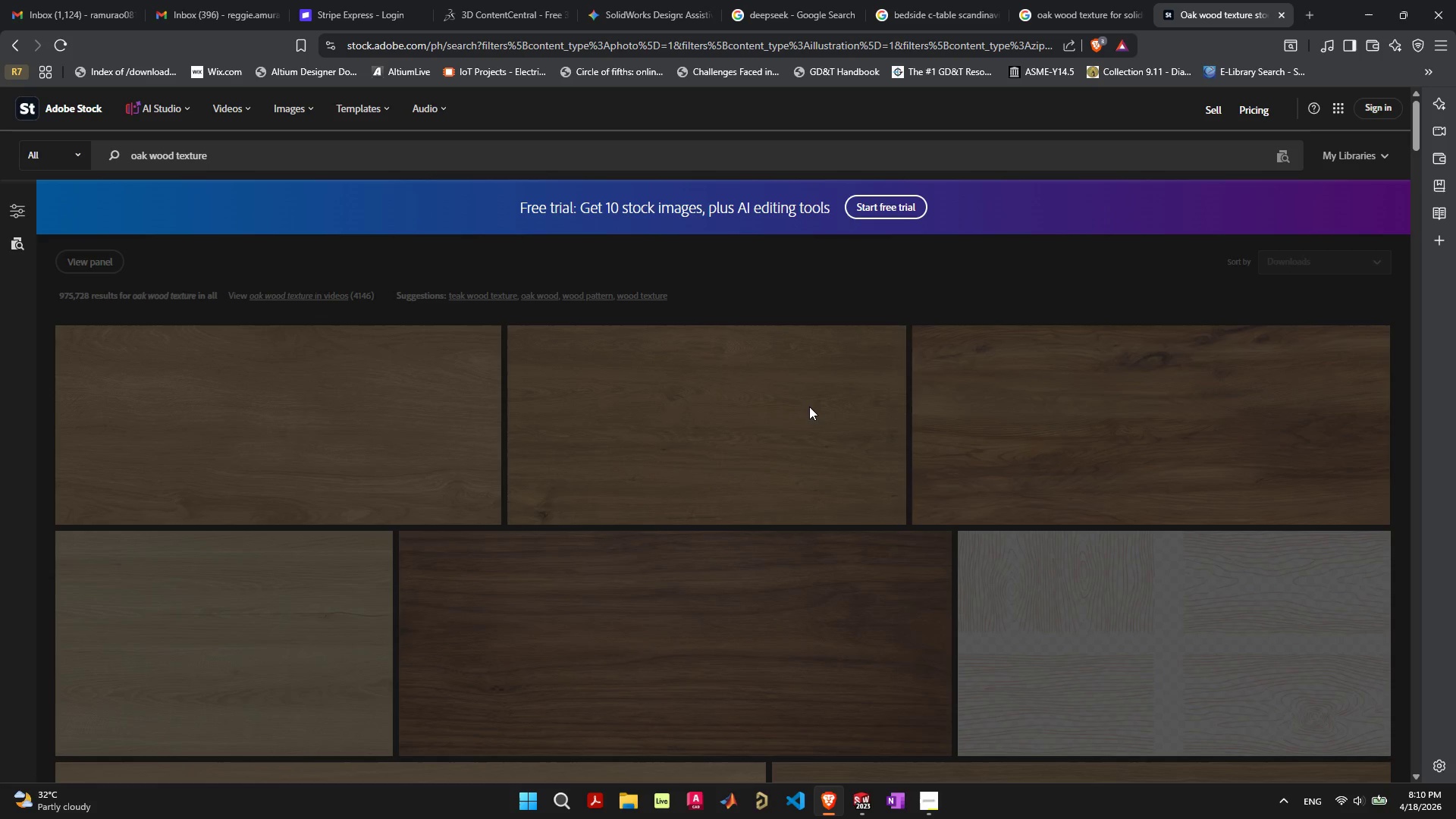 
left_click([83, 158])
 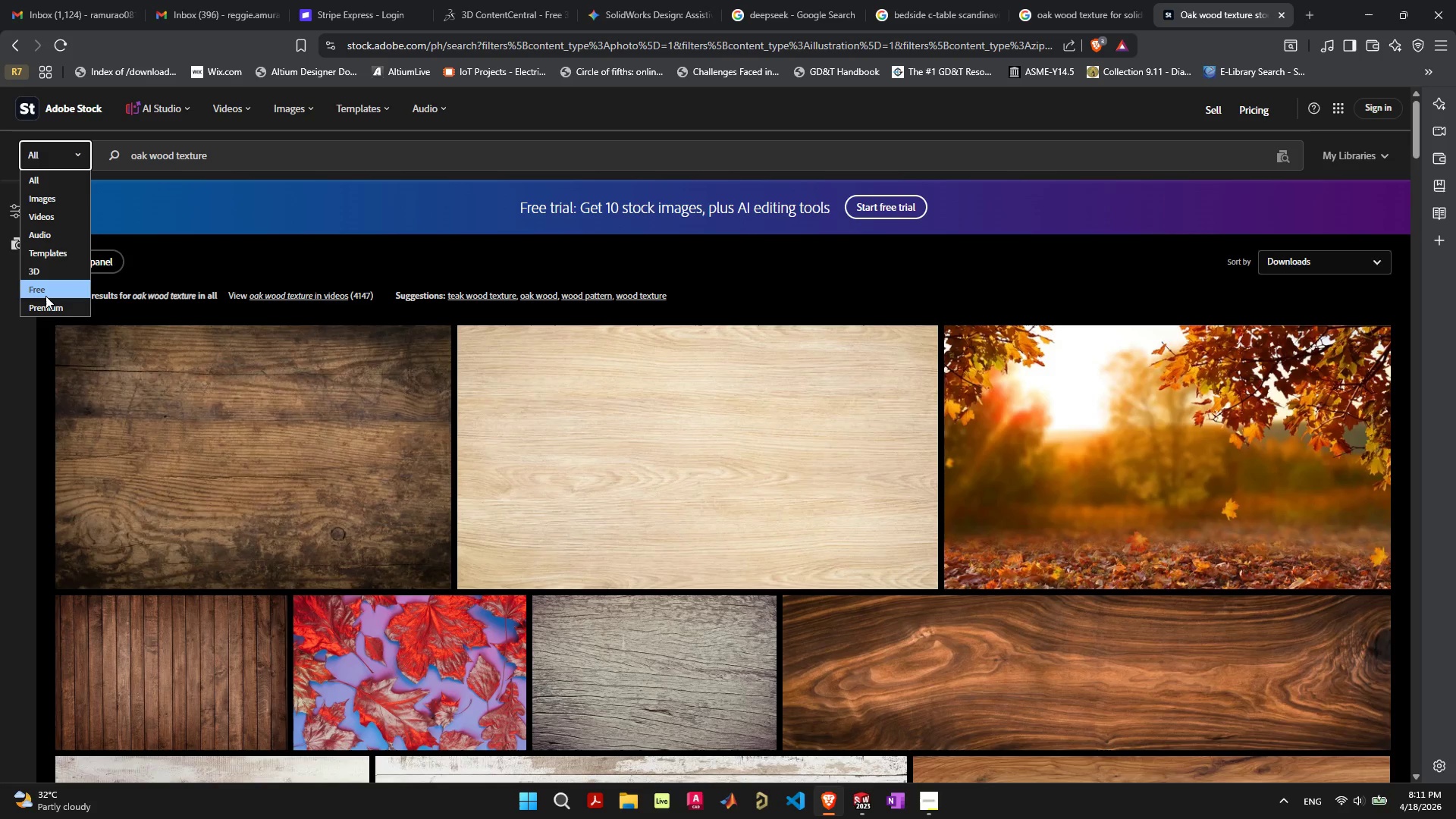 
left_click([46, 291])
 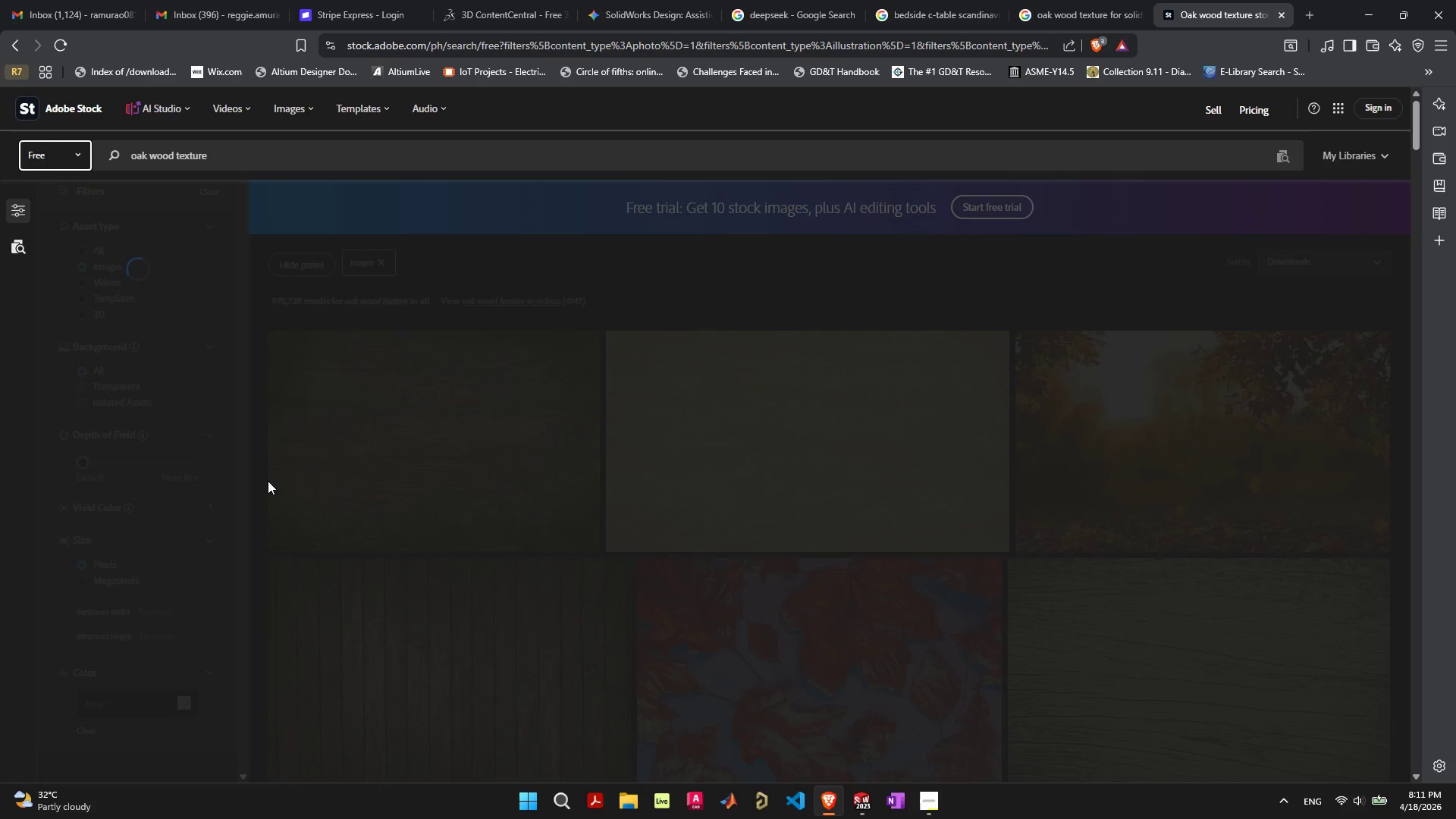 
mouse_move([288, 477])
 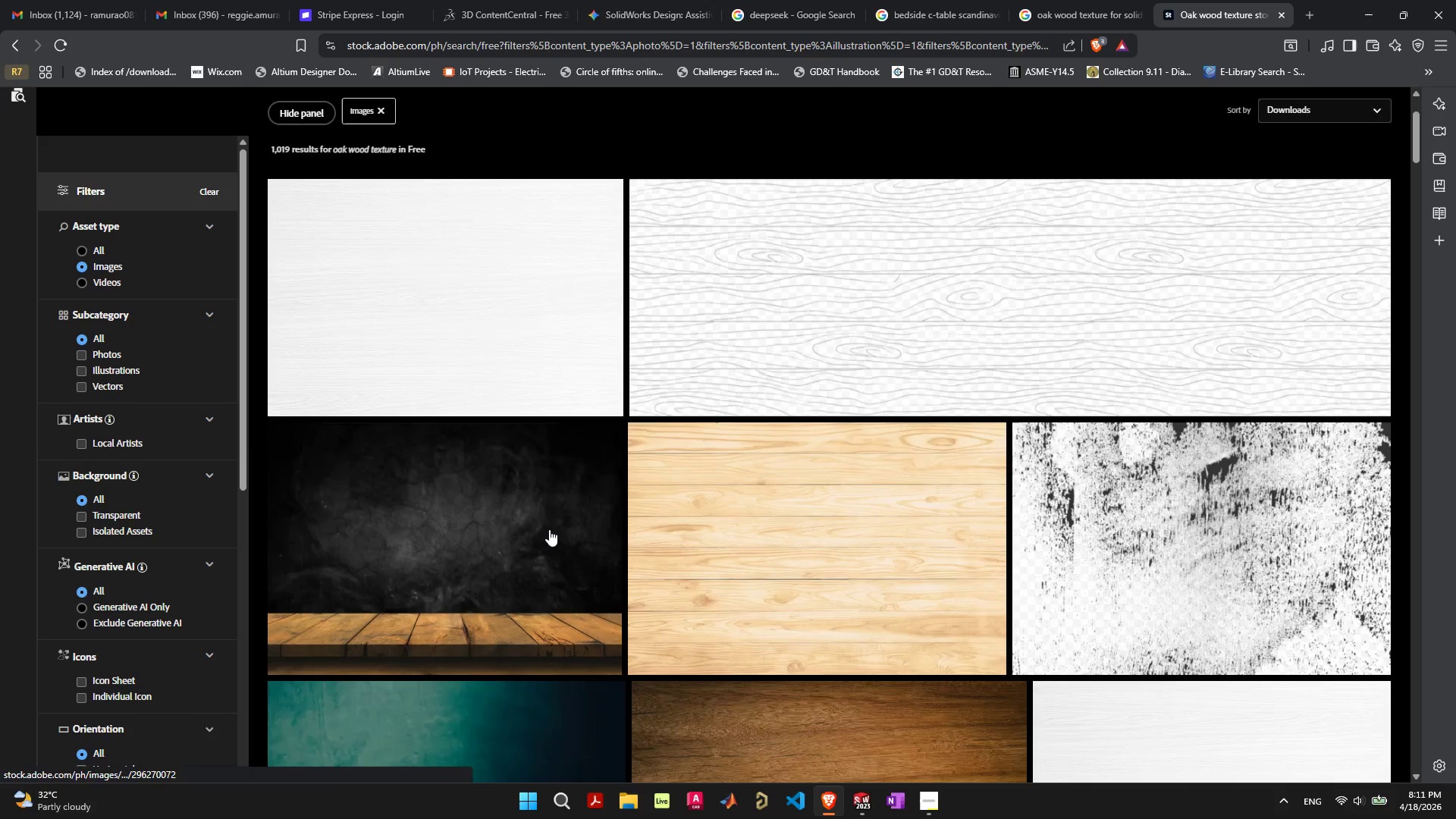 
scroll: coordinate [598, 516], scroll_direction: down, amount: 9.0
 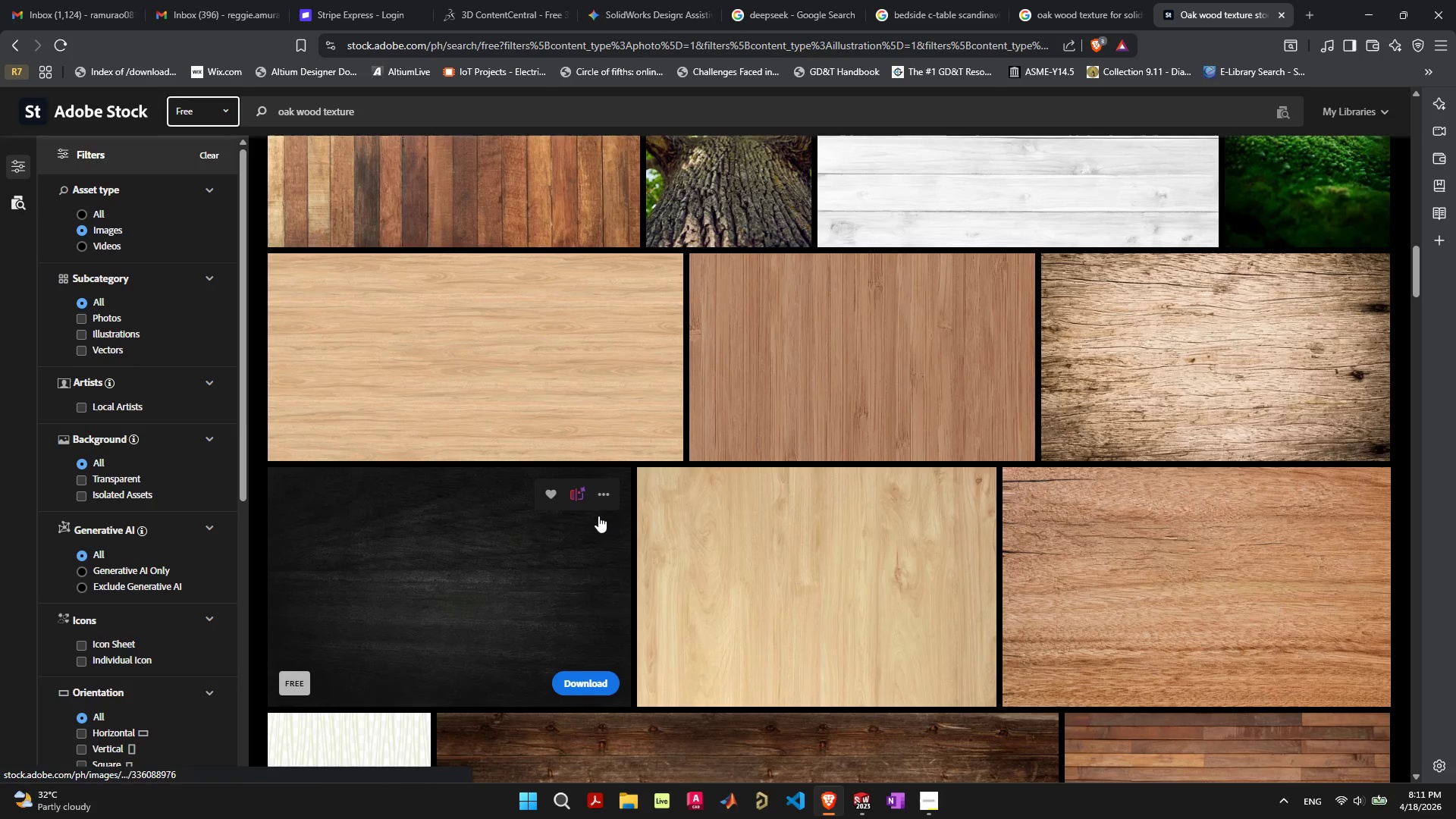 
left_click([1106, 516])
 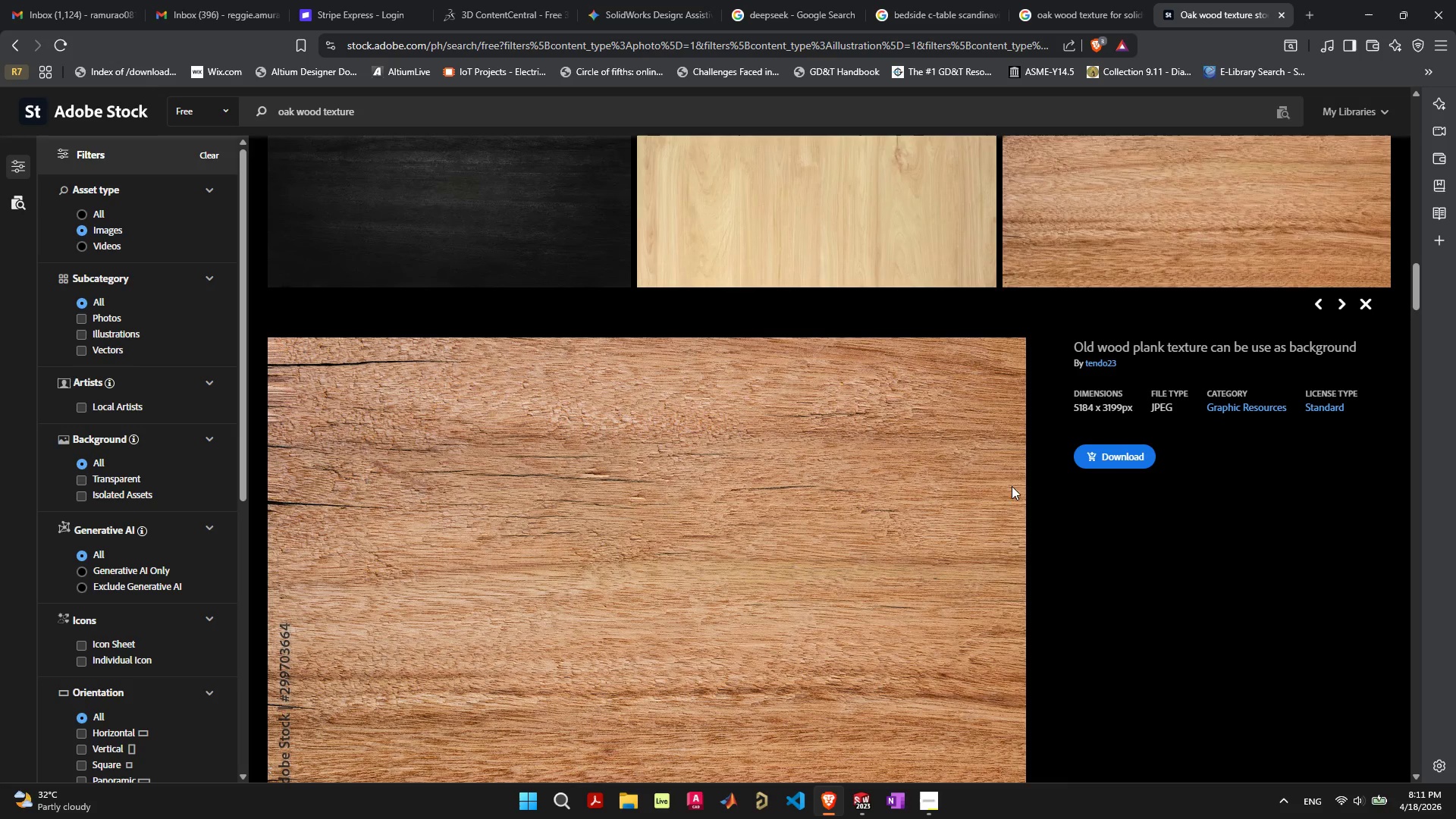 
left_click([1130, 453])
 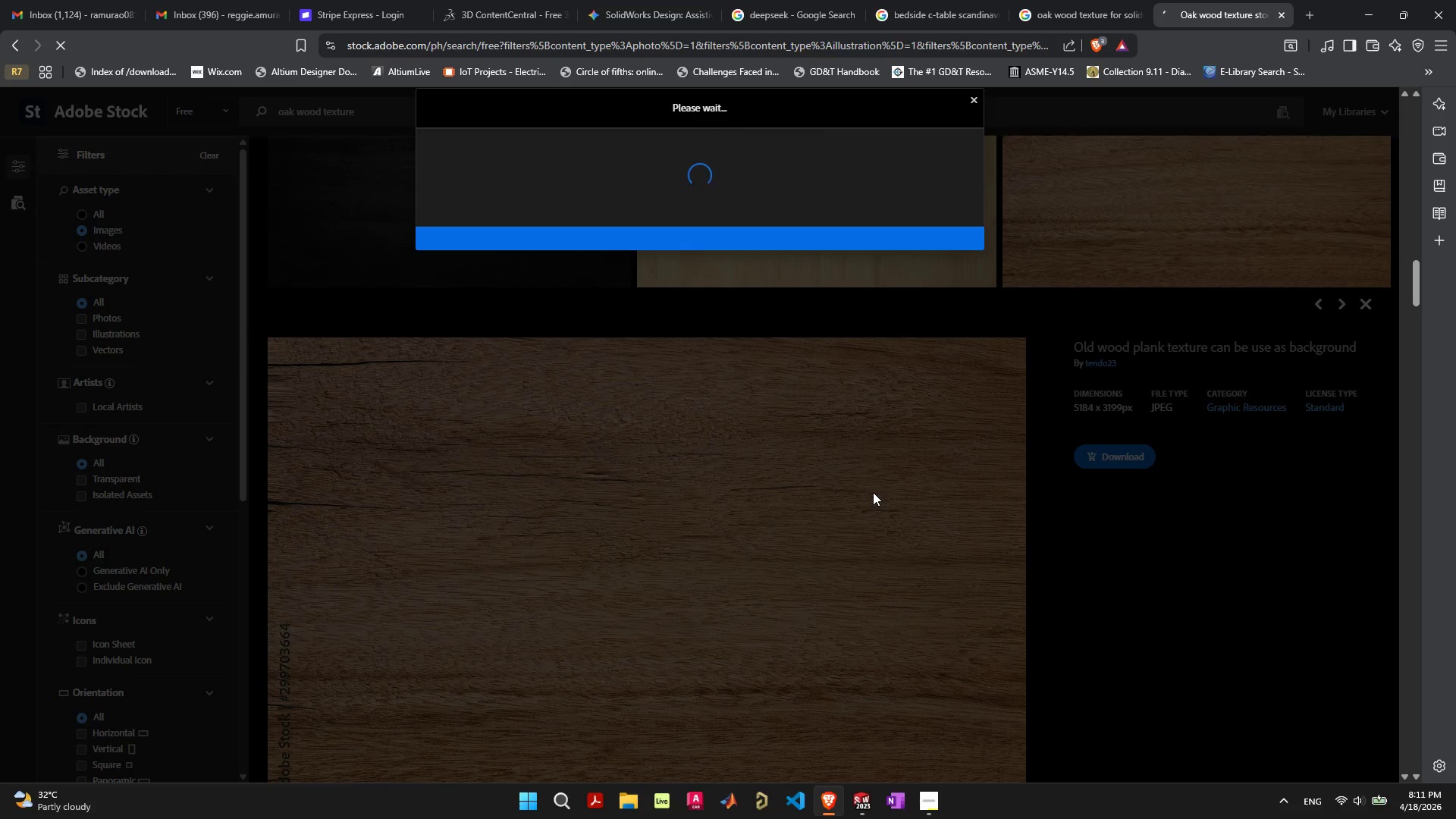 
wait(12.47)
 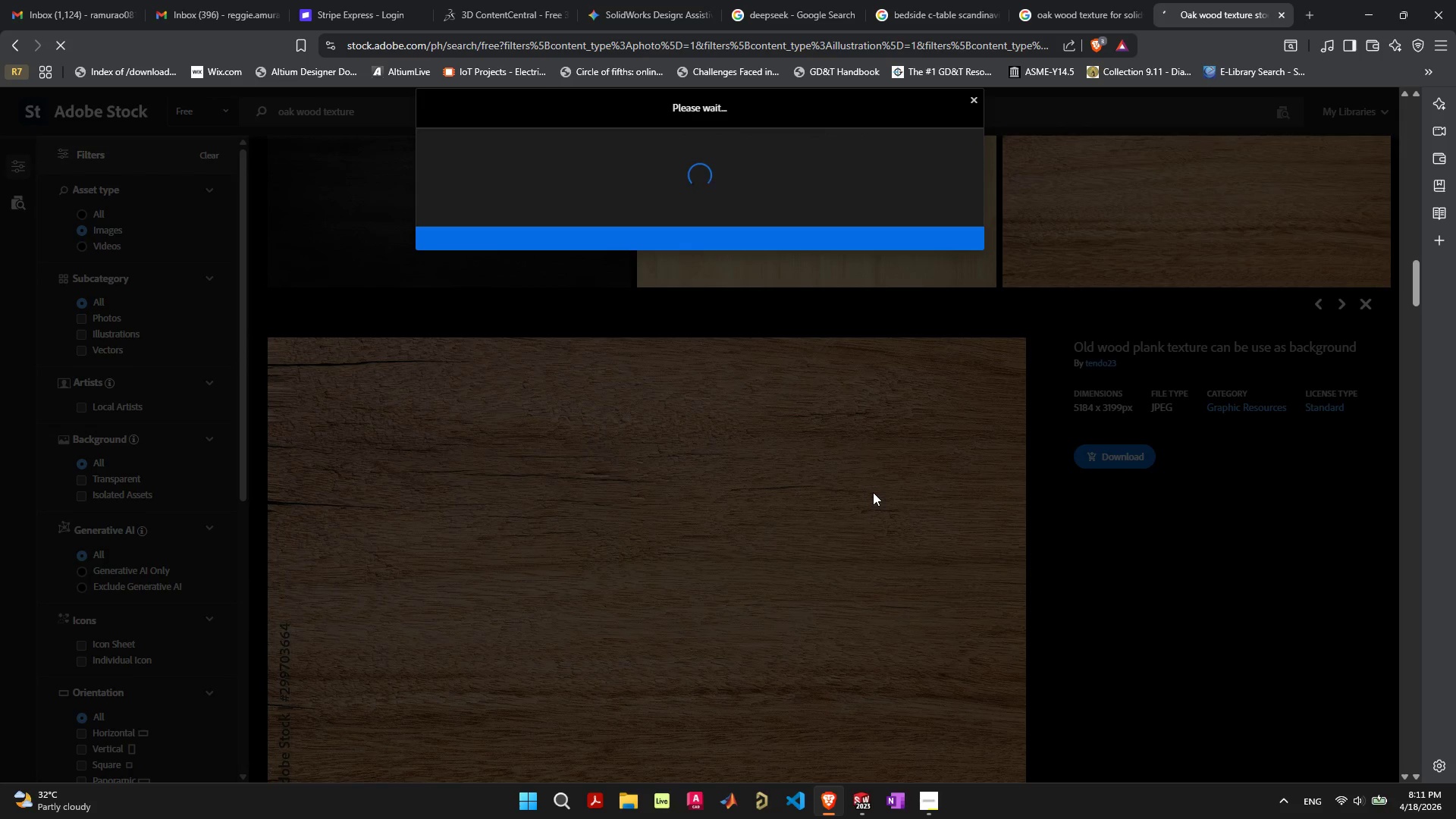 
double_click([1283, 14])
 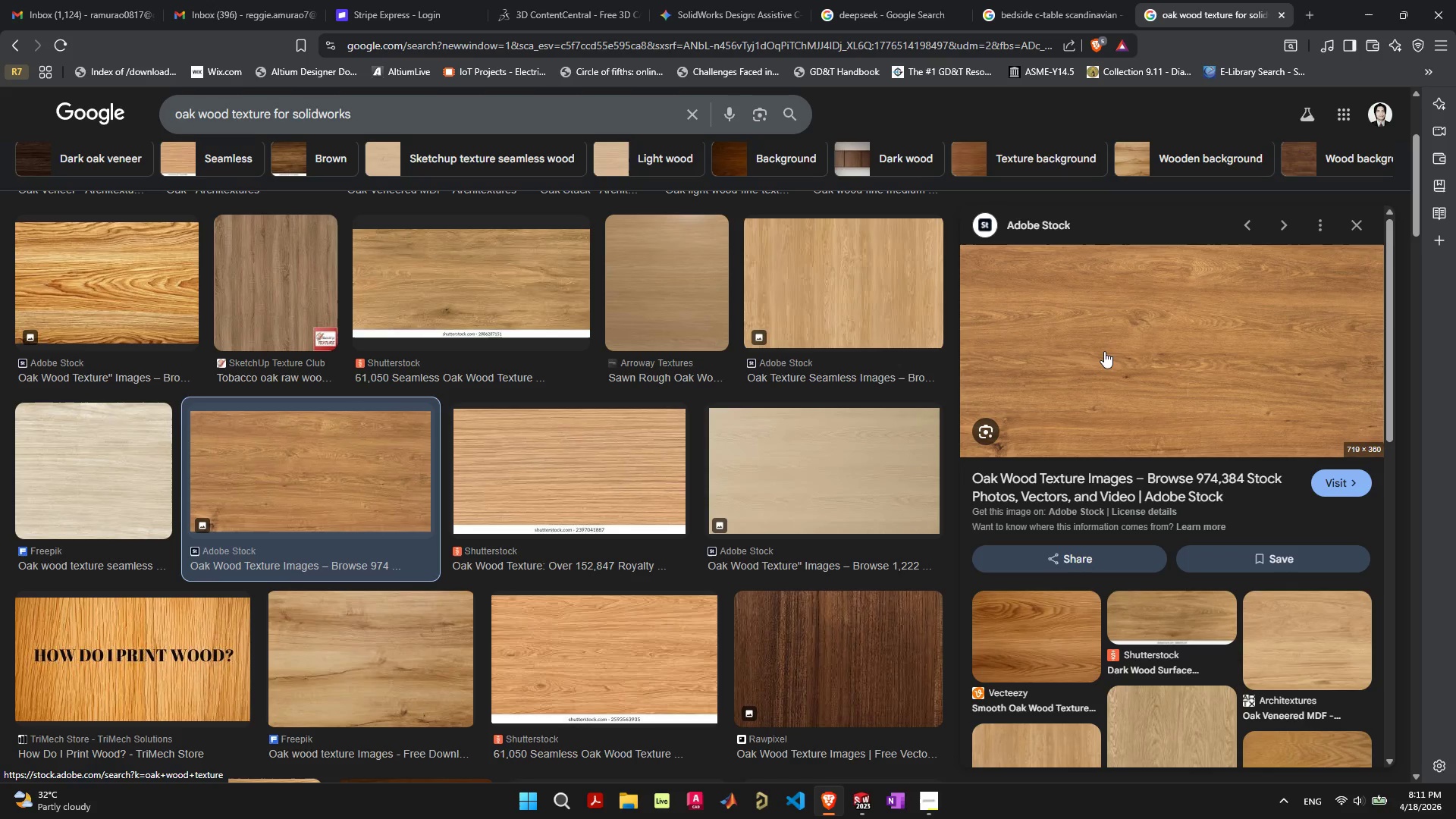 
left_click([1104, 351])
 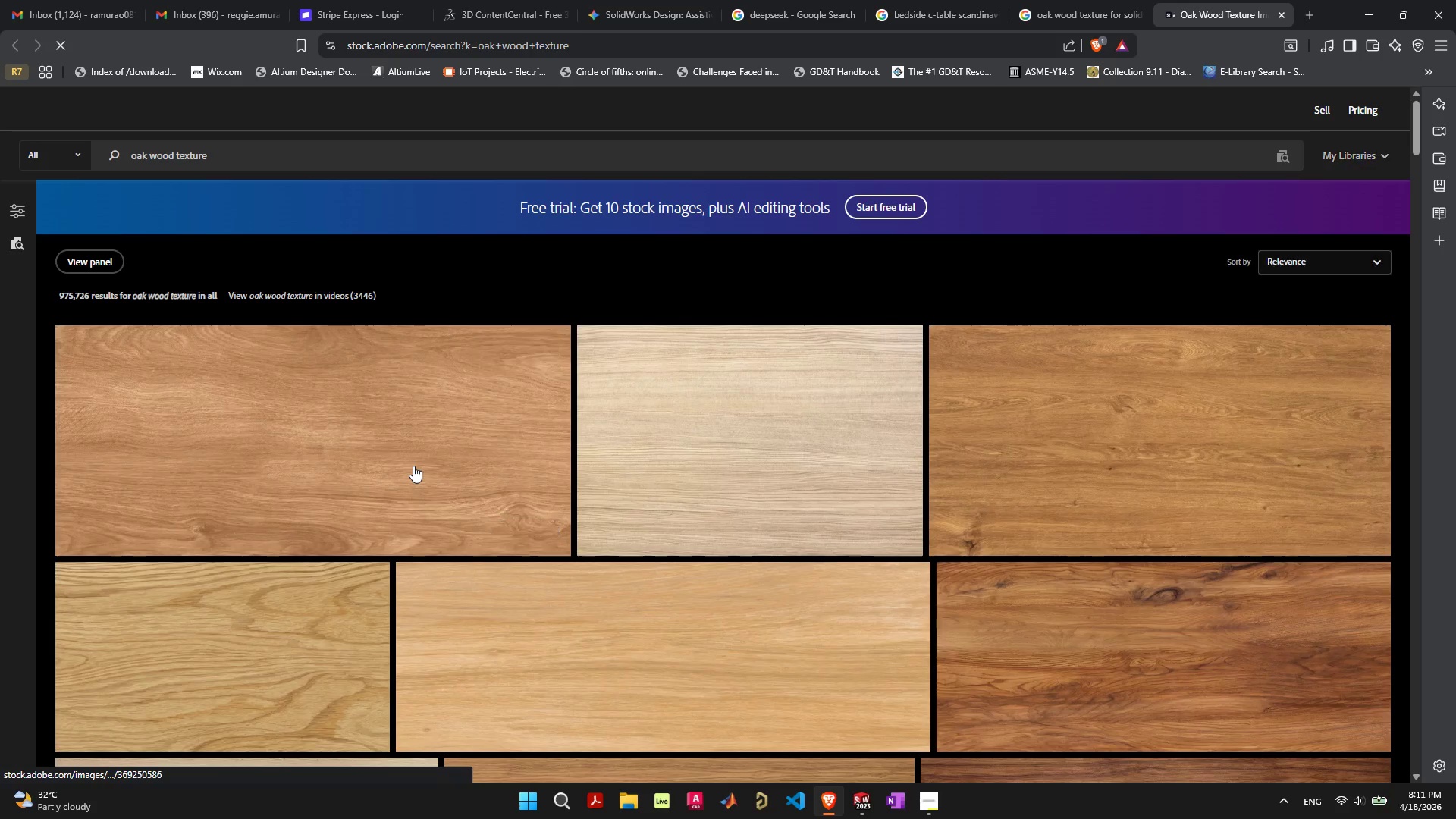 
left_click([413, 465])
 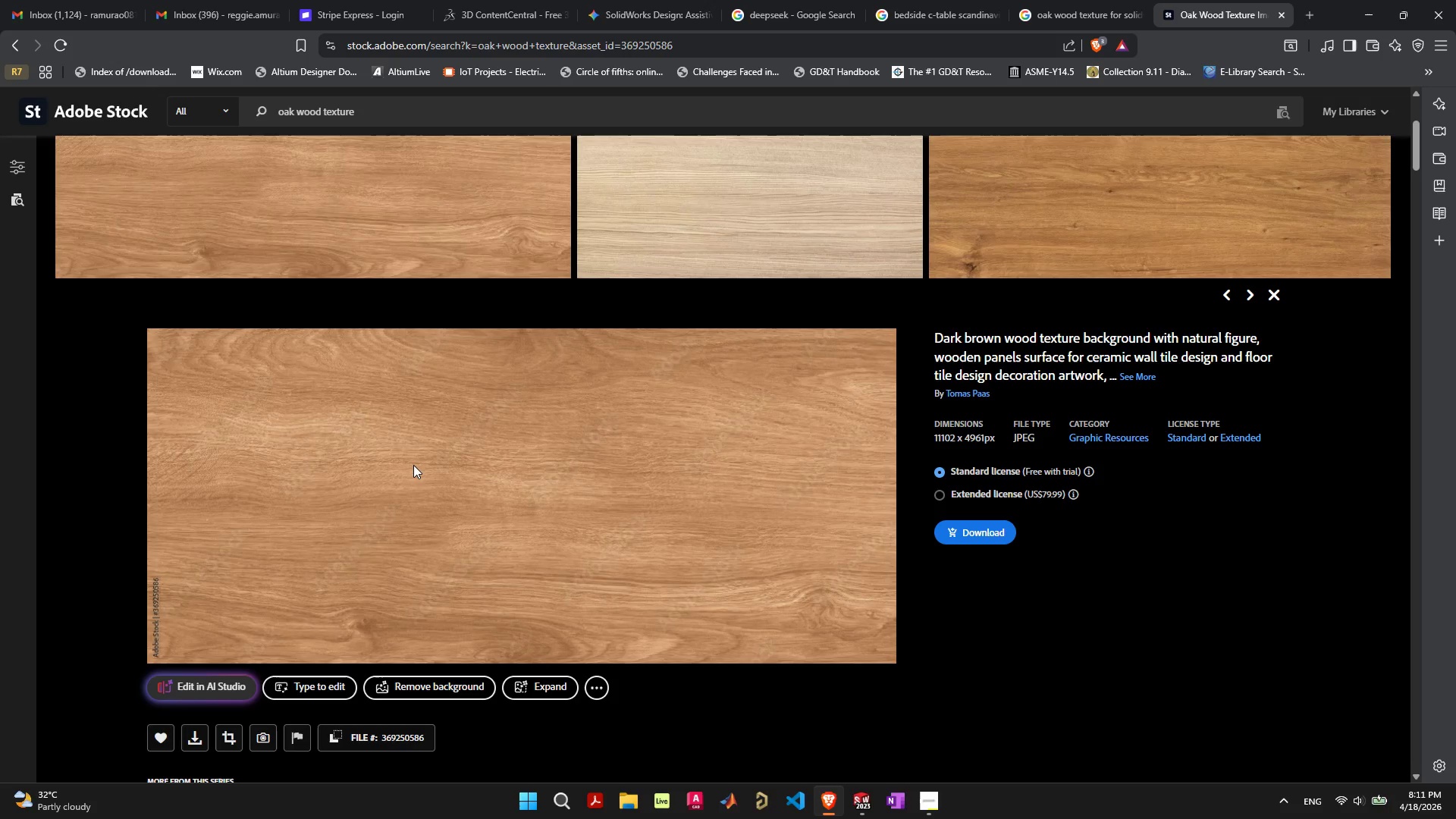 
wait(8.12)
 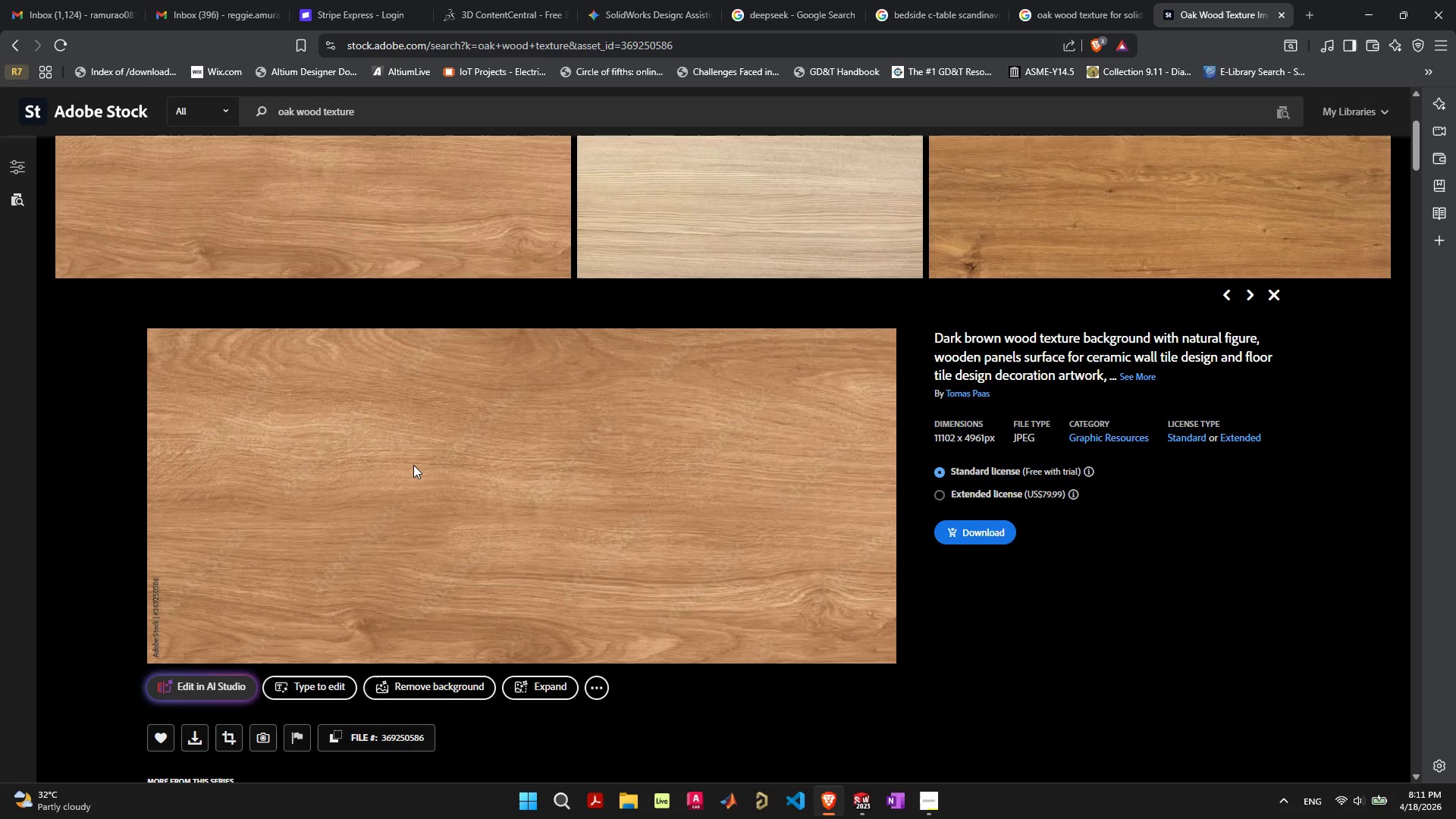 
left_click([1281, 13])
 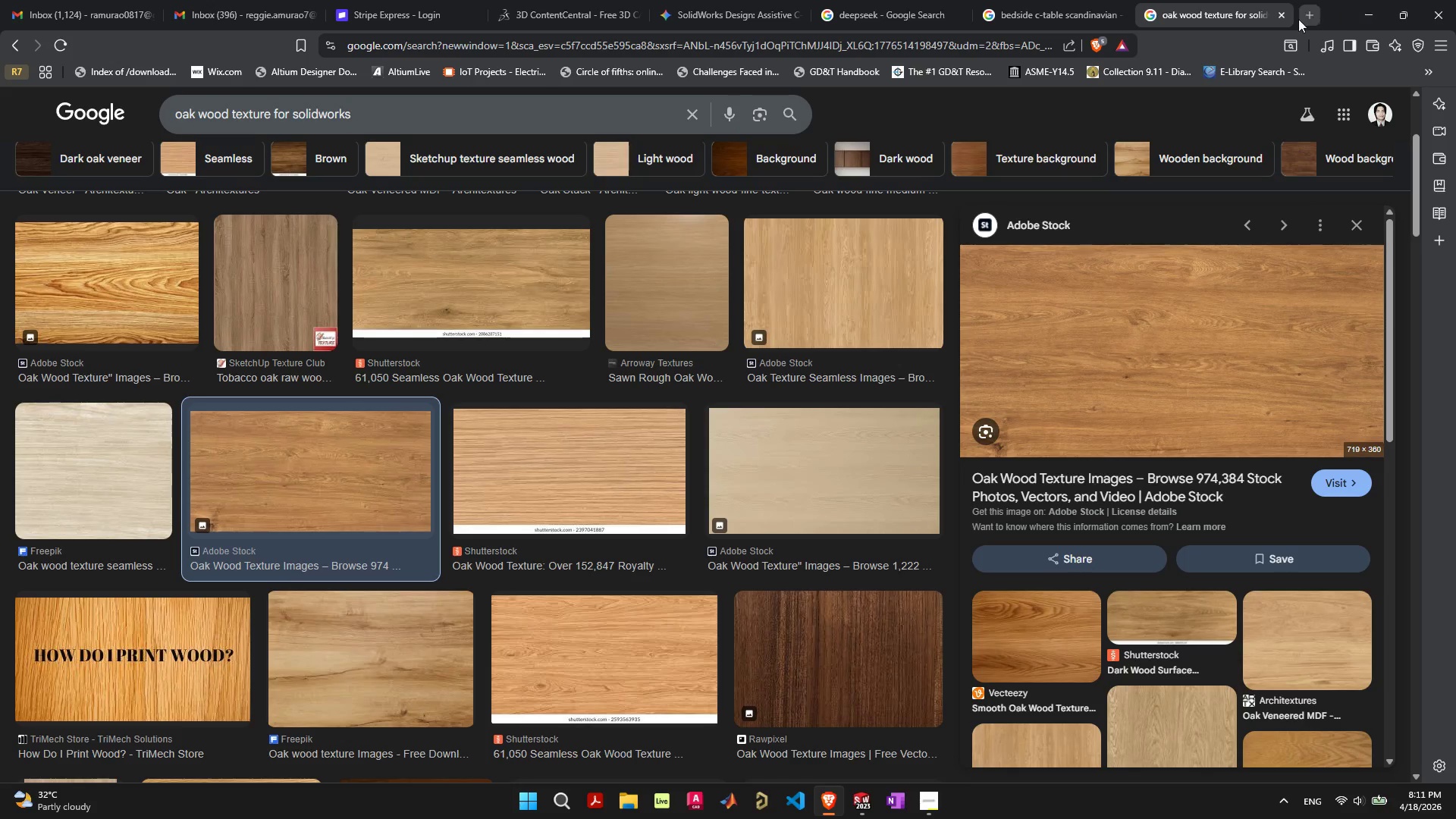 
left_click([1280, 14])
 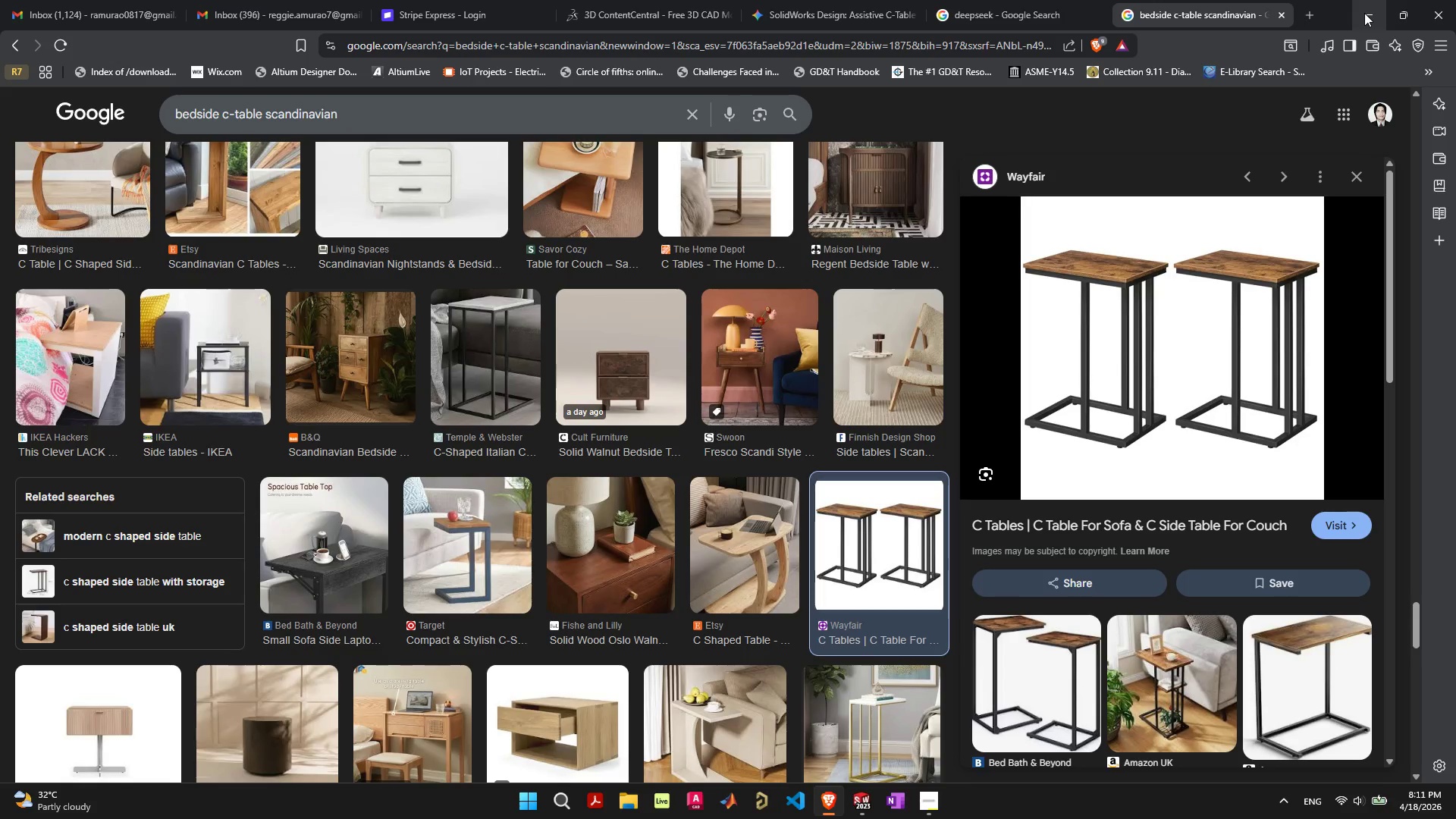 
wait(5.5)
 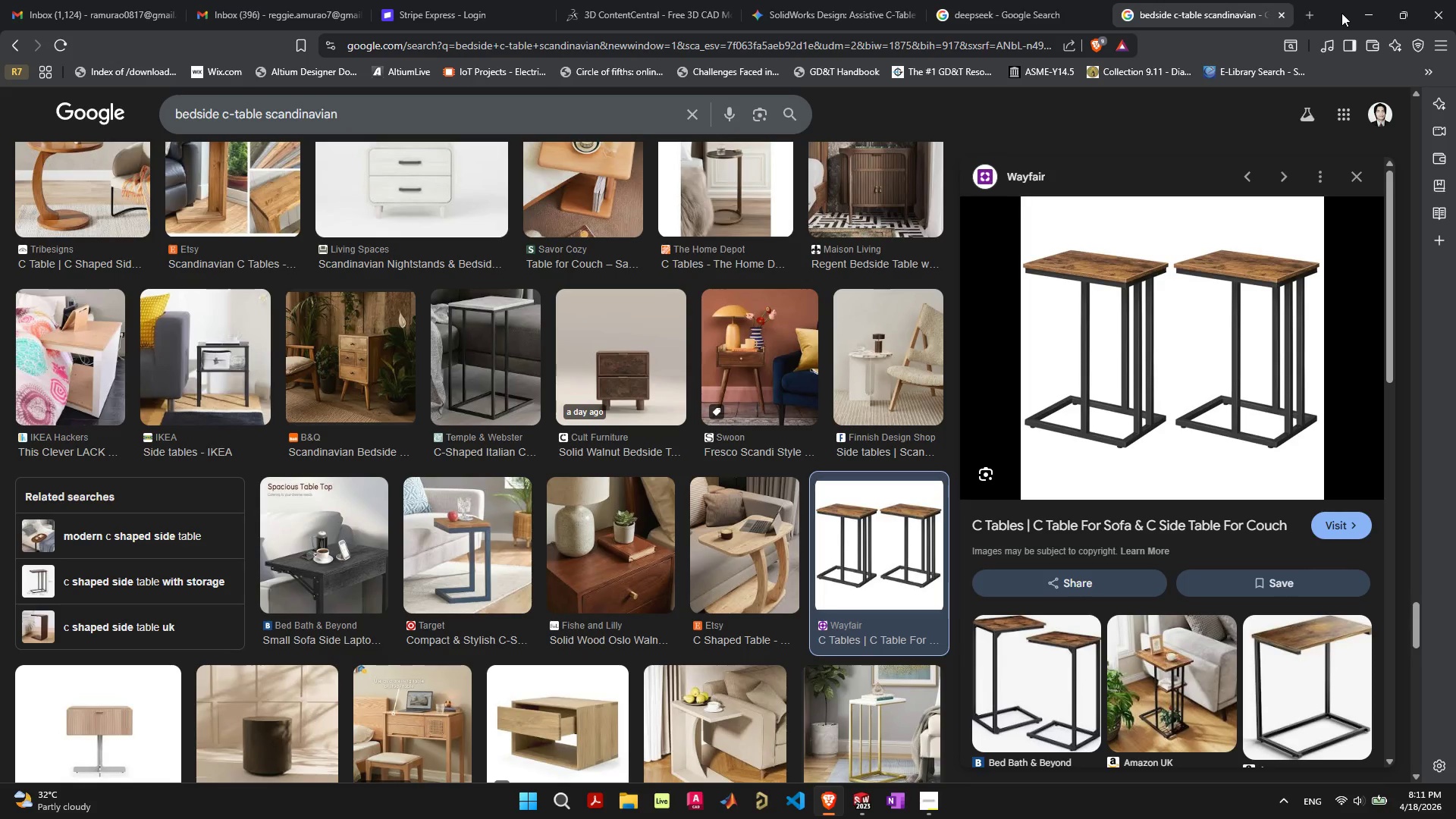 
left_click([1364, 13])
 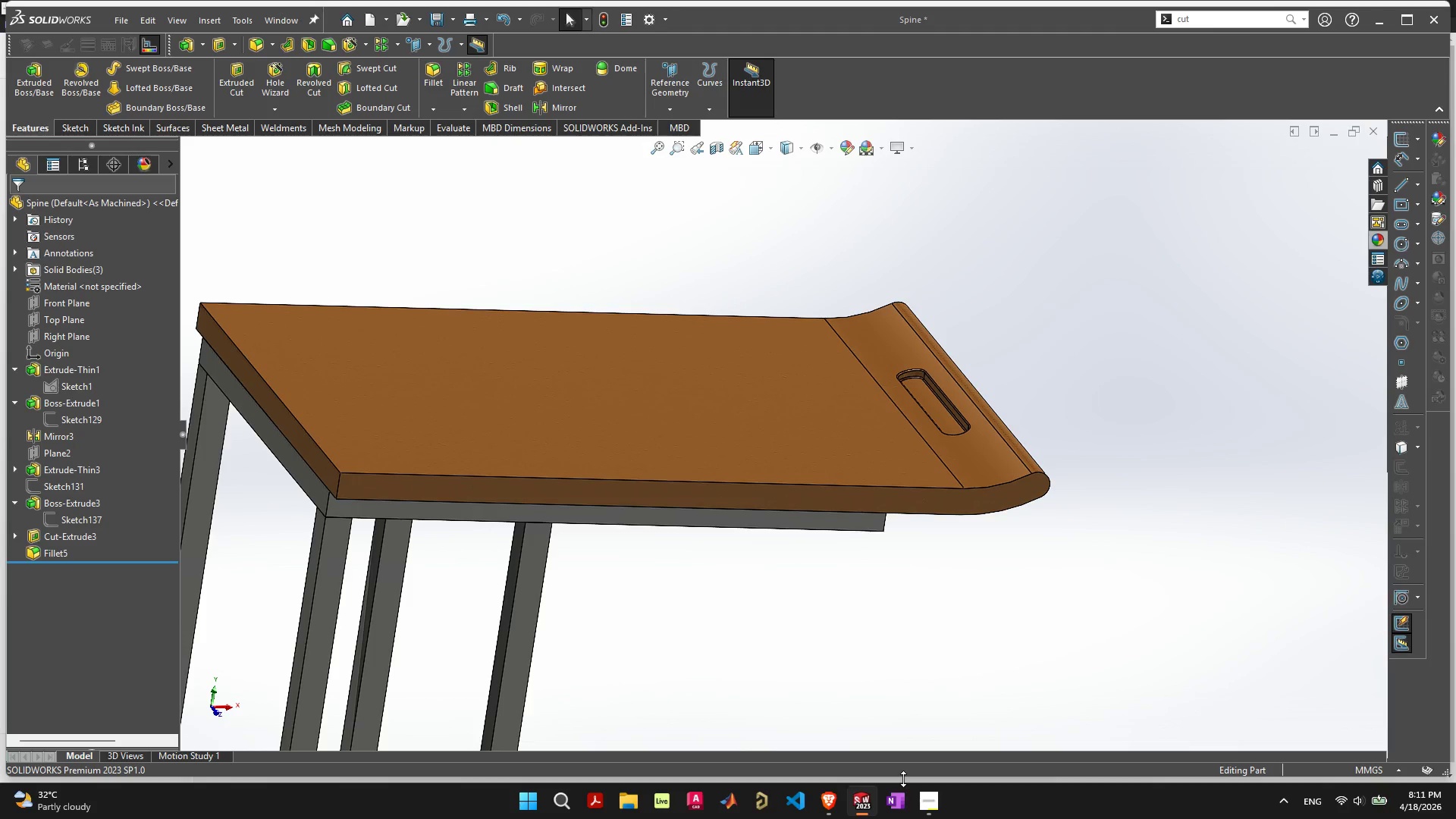 
left_click([836, 806])
 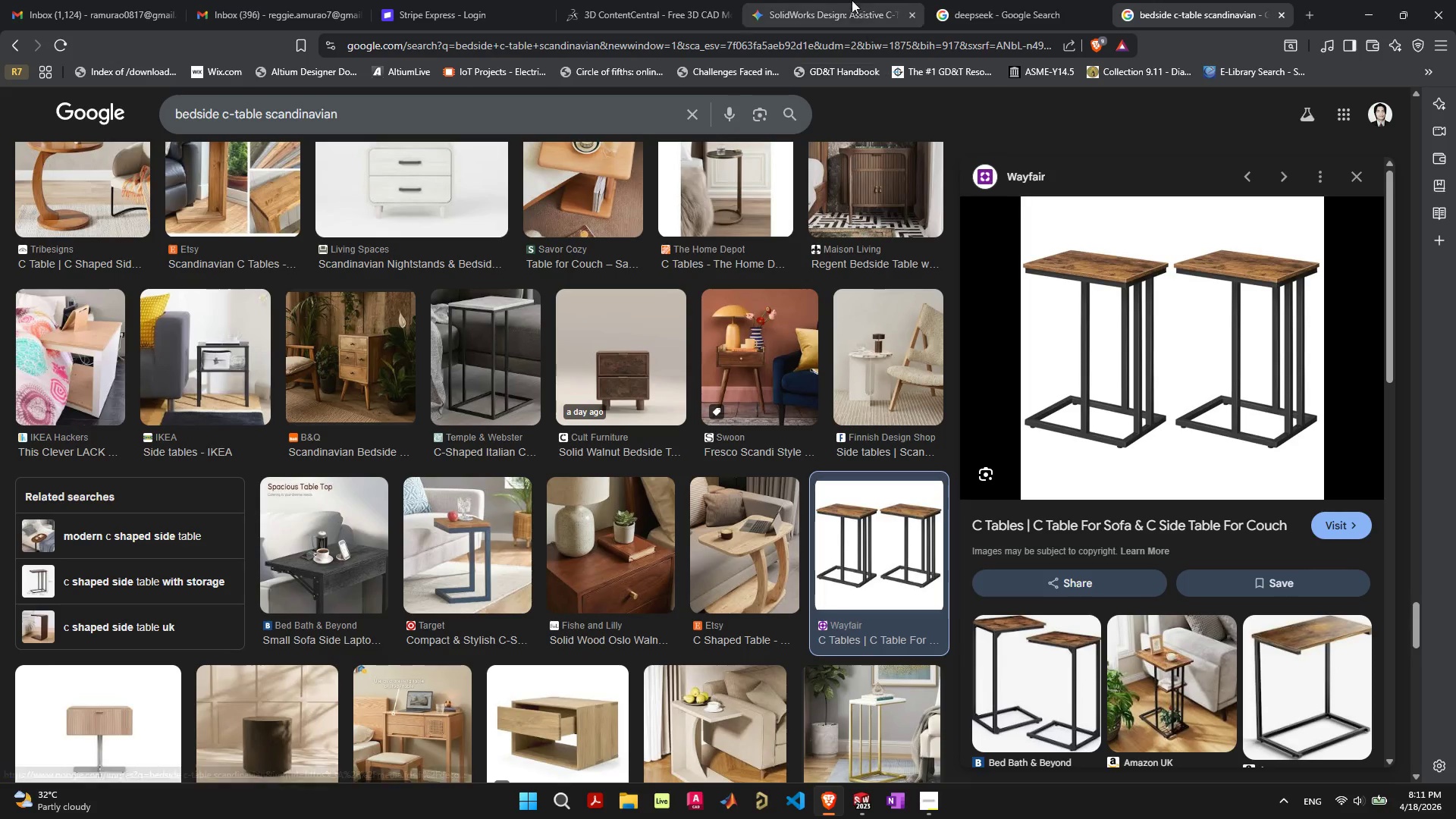 
left_click([848, 0])
 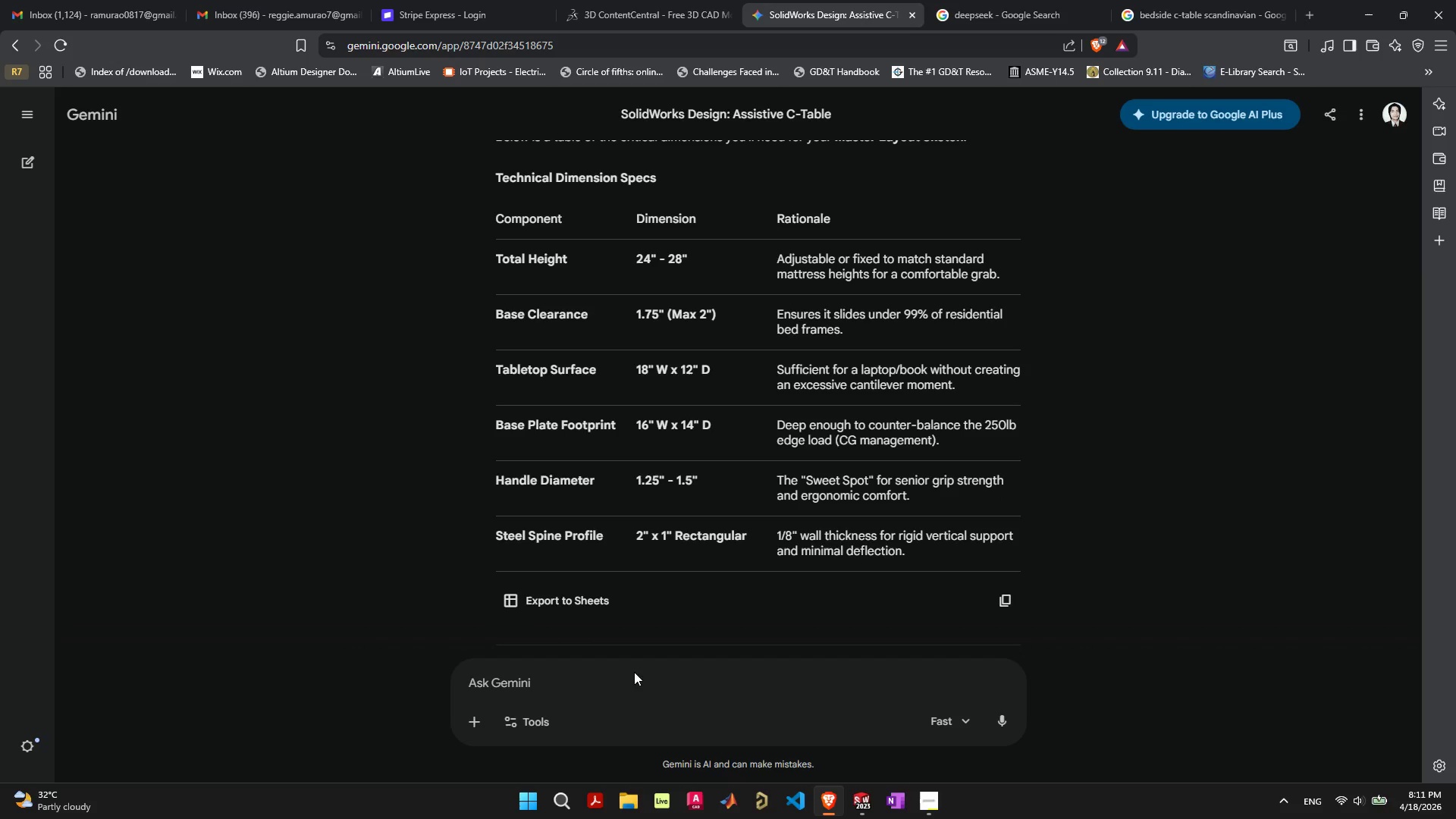 
left_click([634, 675])
 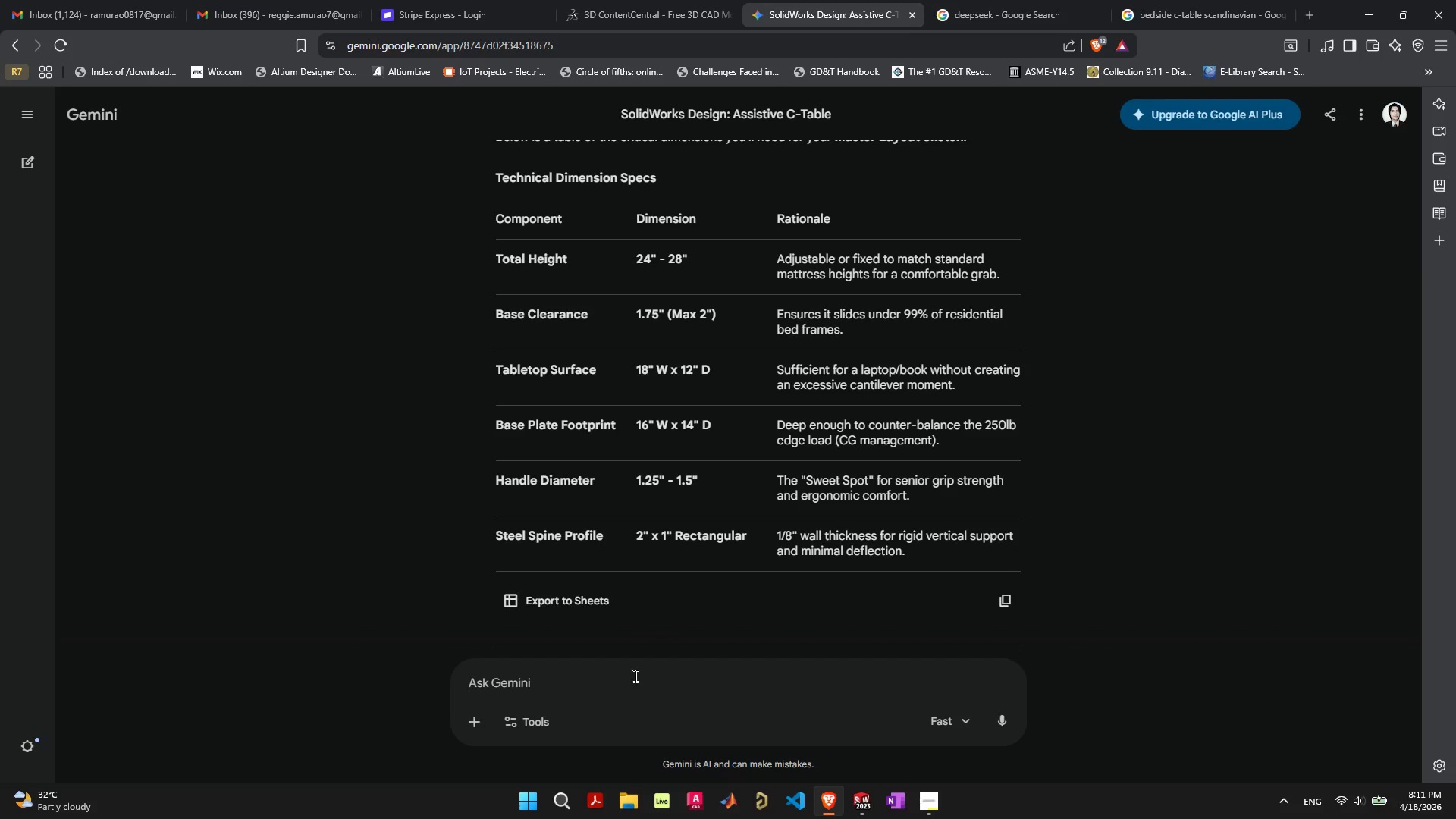 
type(generate oakwoo)
key(Backspace)
key(Backspace)
key(Backspace)
type( a)
key(Backspace)
type(wood ted)
key(Backspace)
type(xture I can use for the tabletop)
 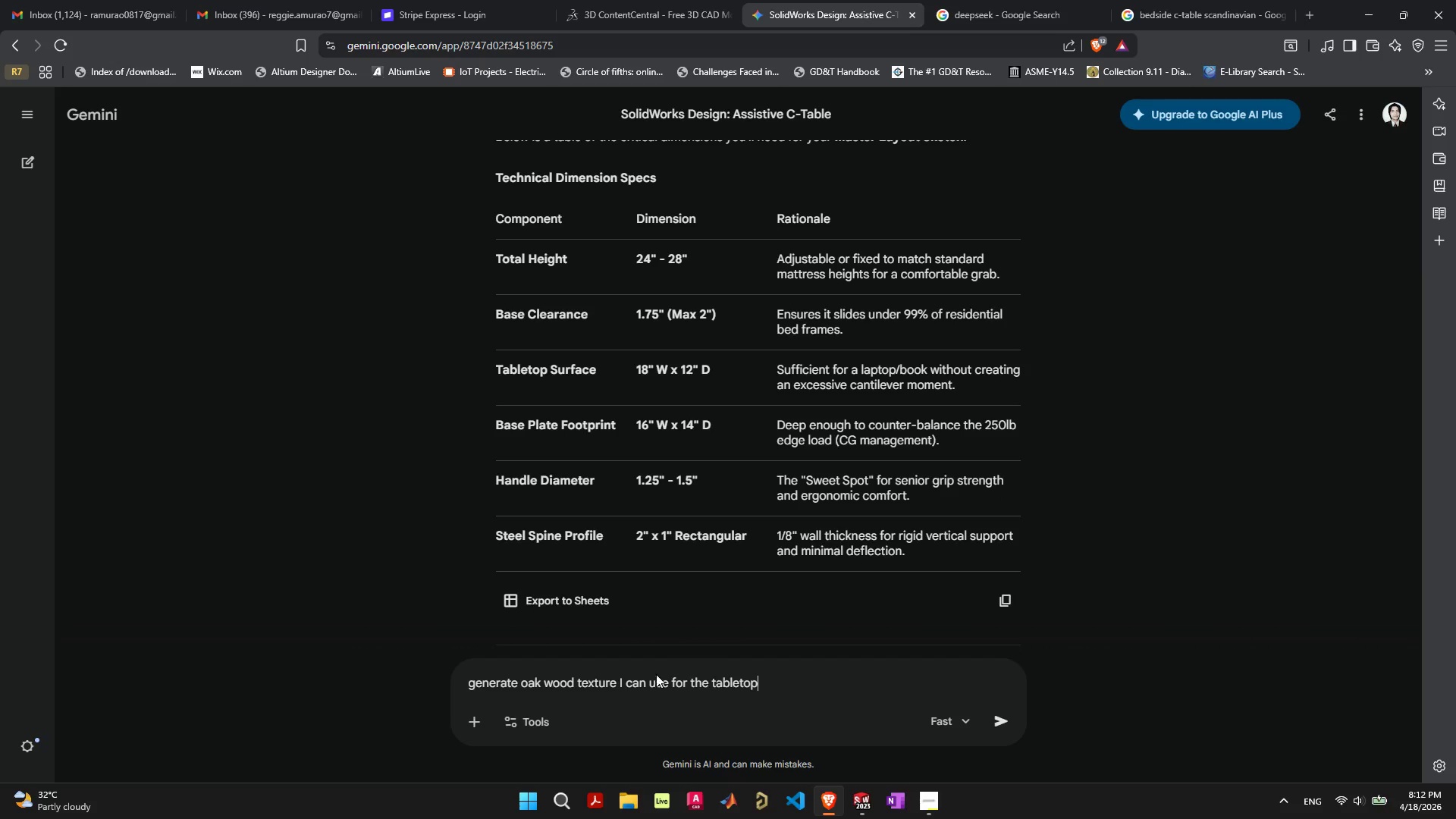 
left_click([617, 682])
 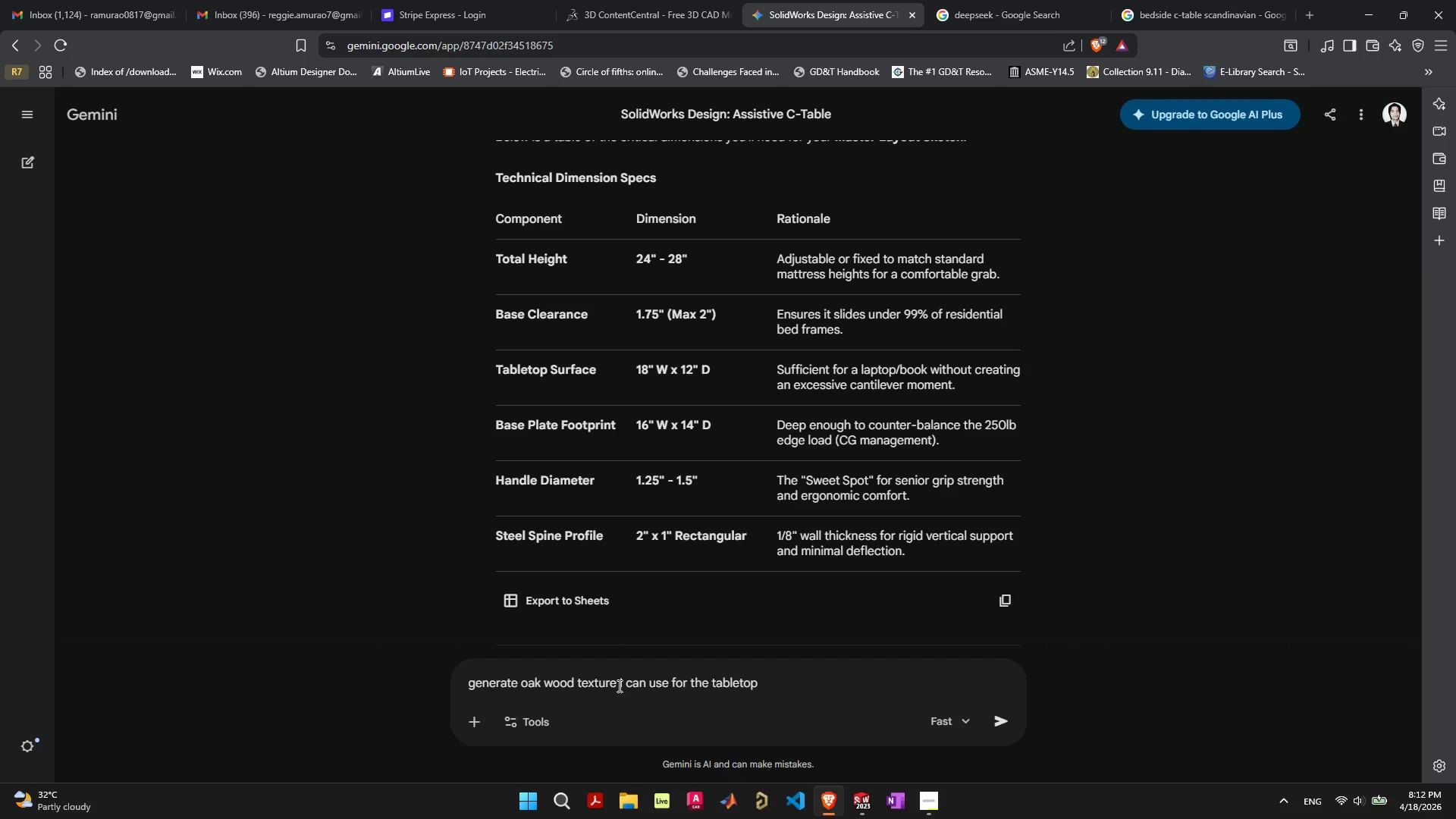 
type( image)
 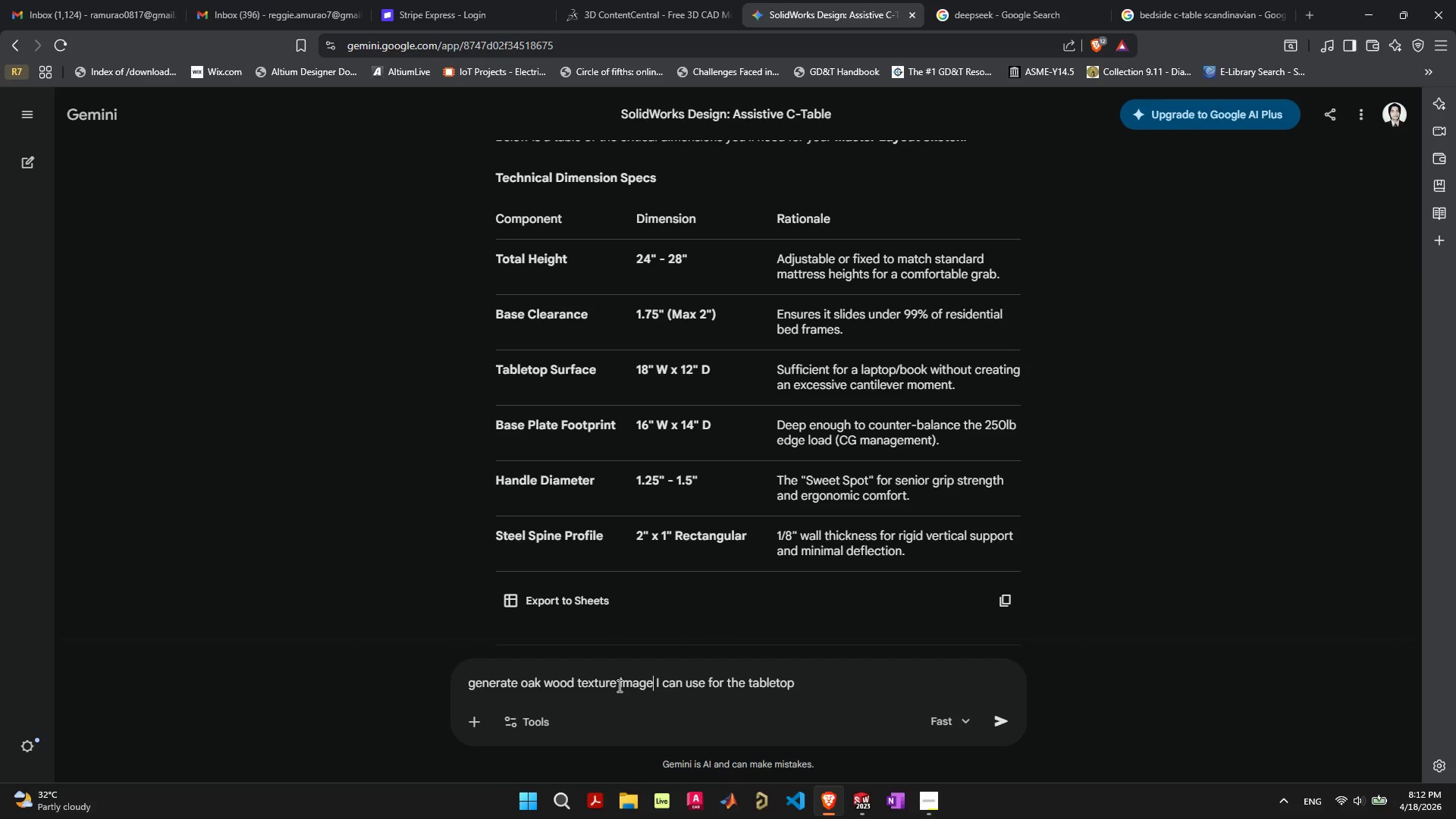 
key(Enter)
 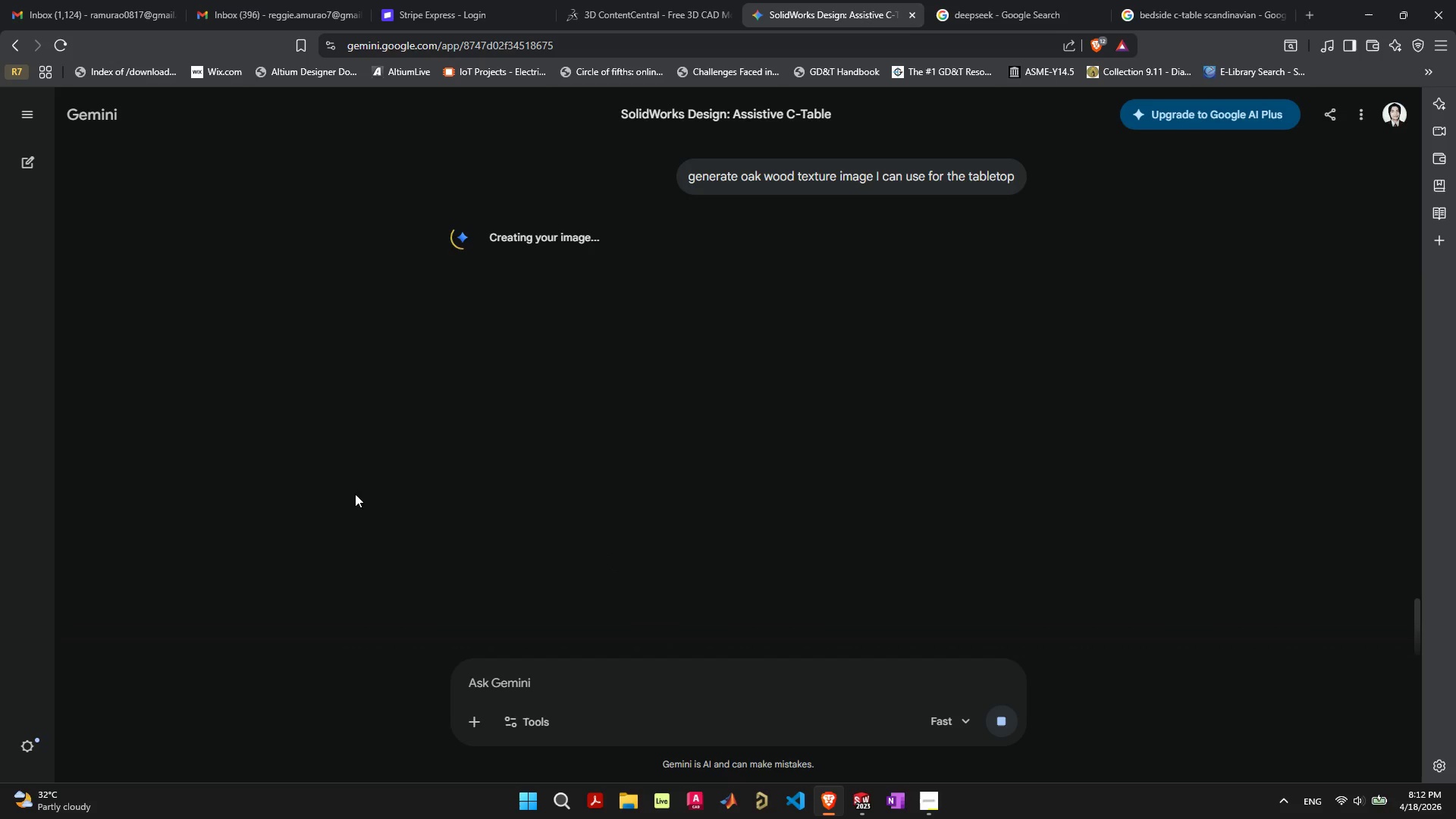 
wait(11.34)
 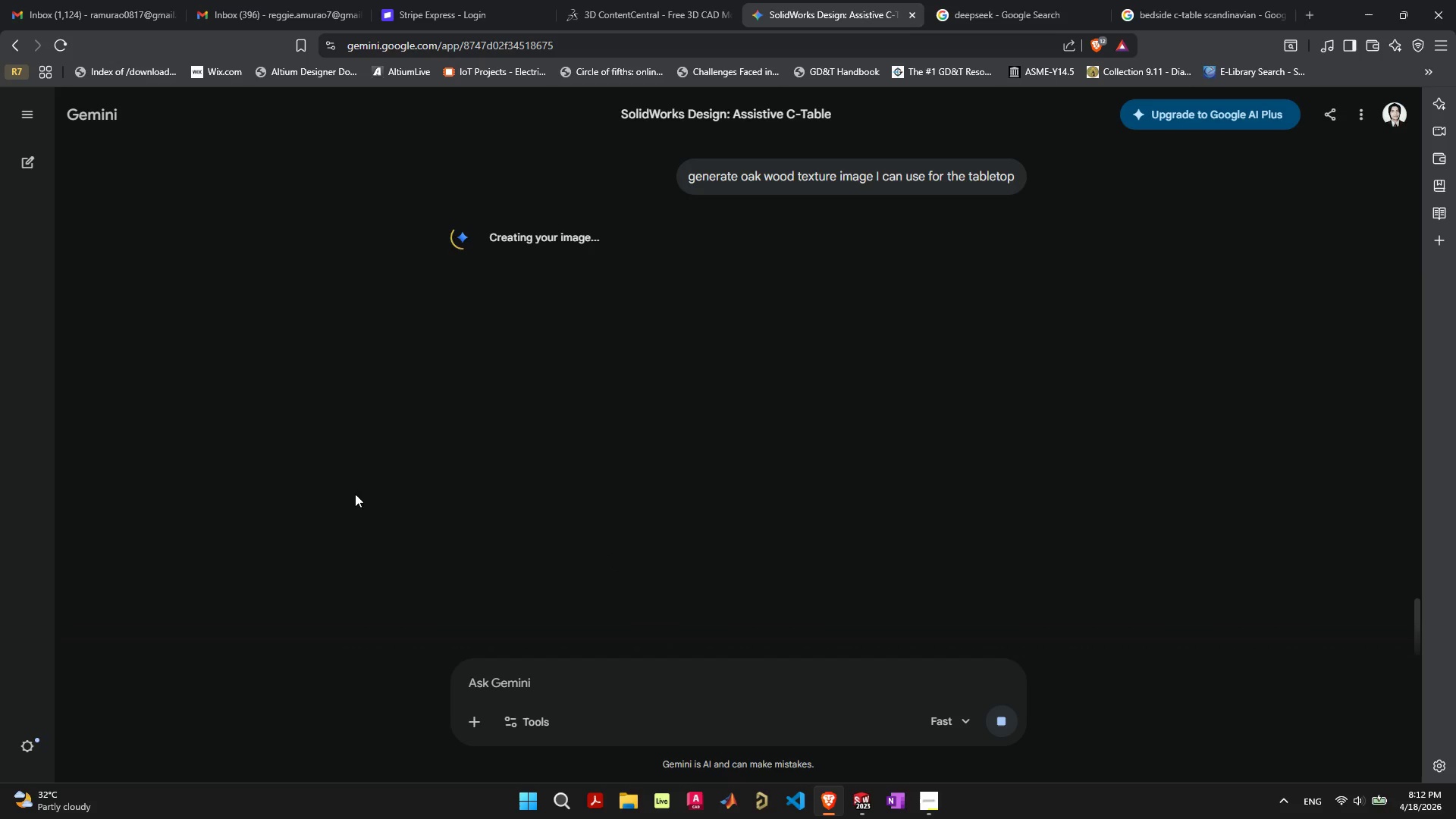 
left_click([921, 796])